 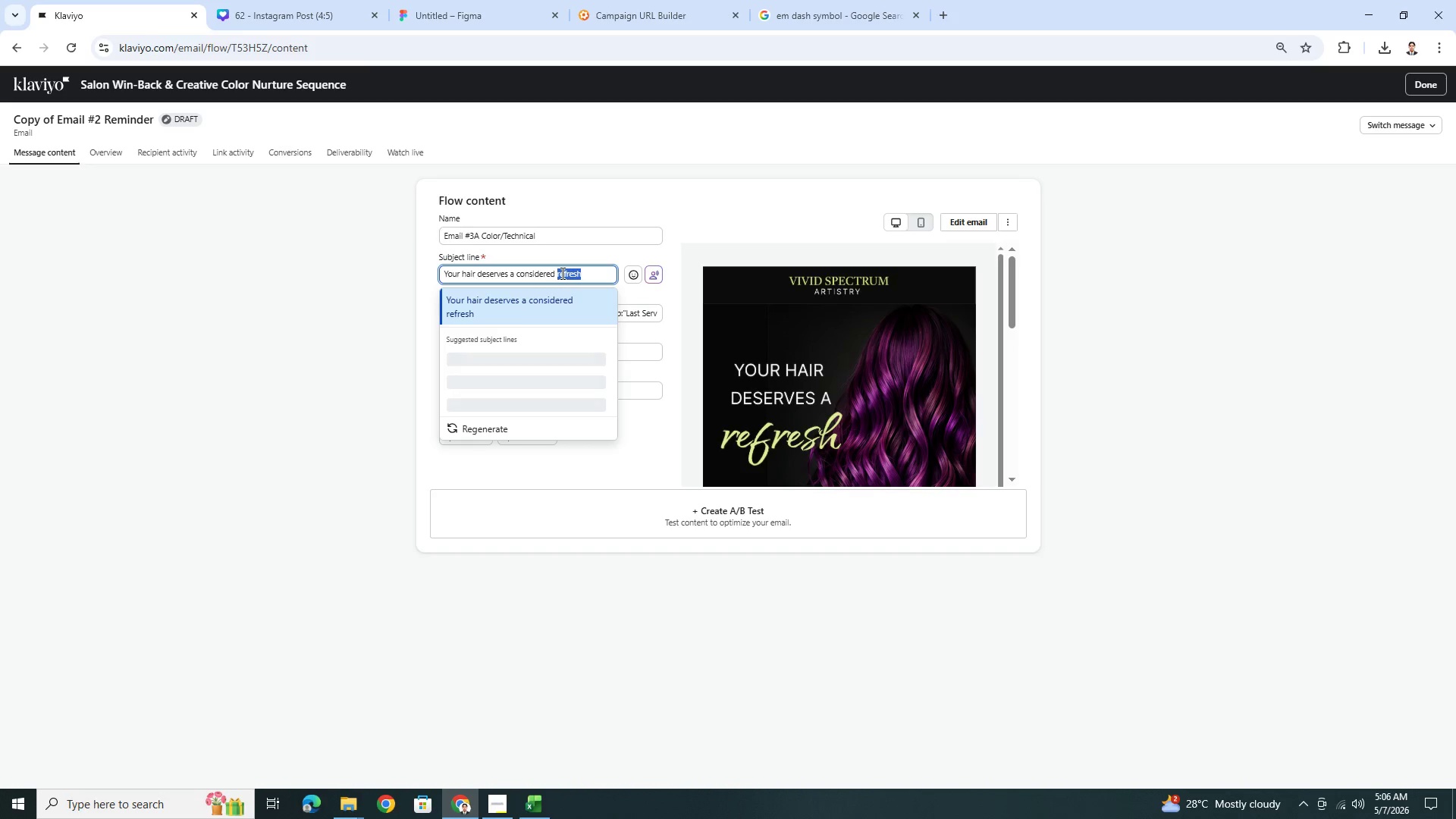 
triple_click([561, 273])
 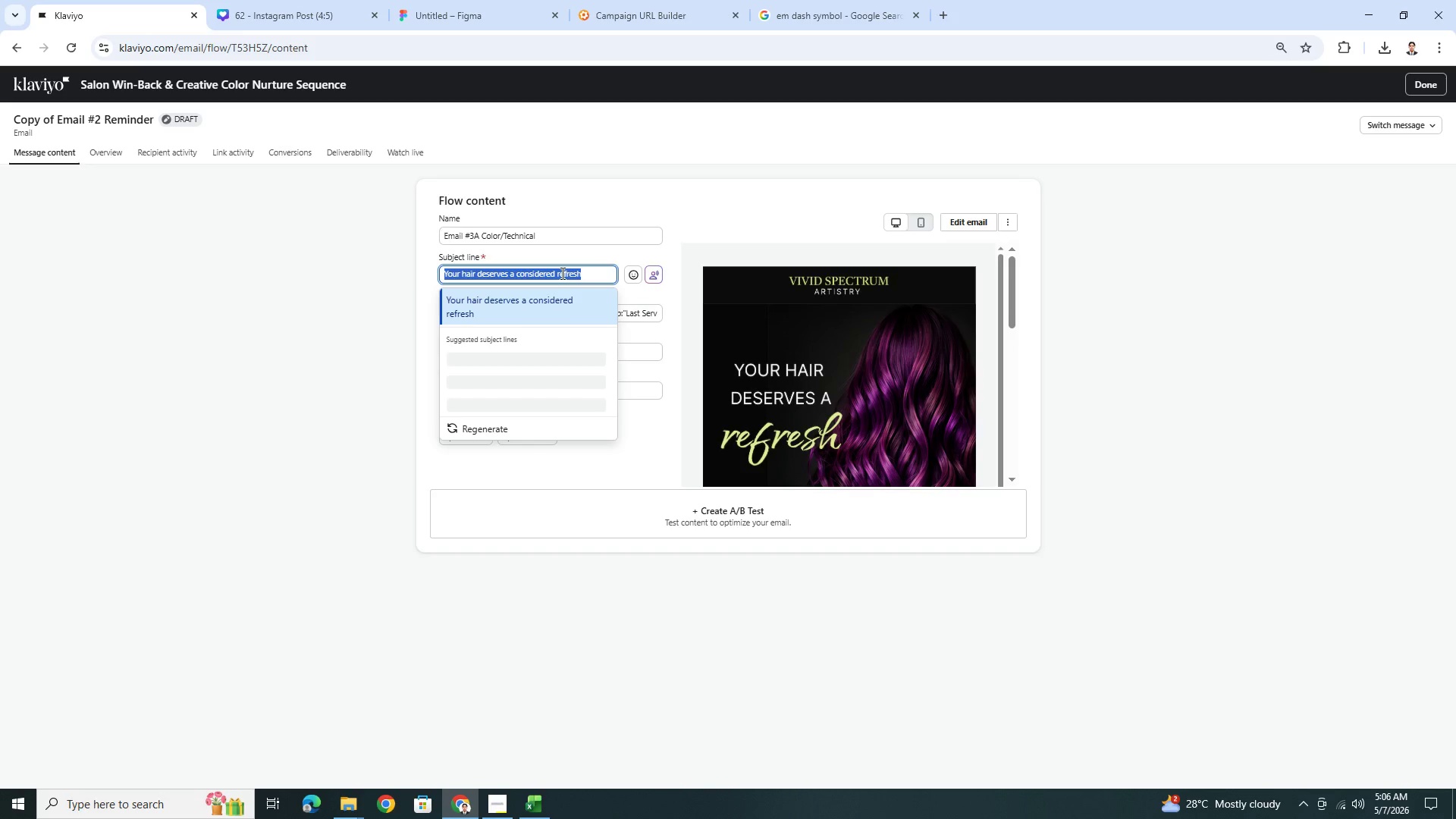 
key(Backspace)
 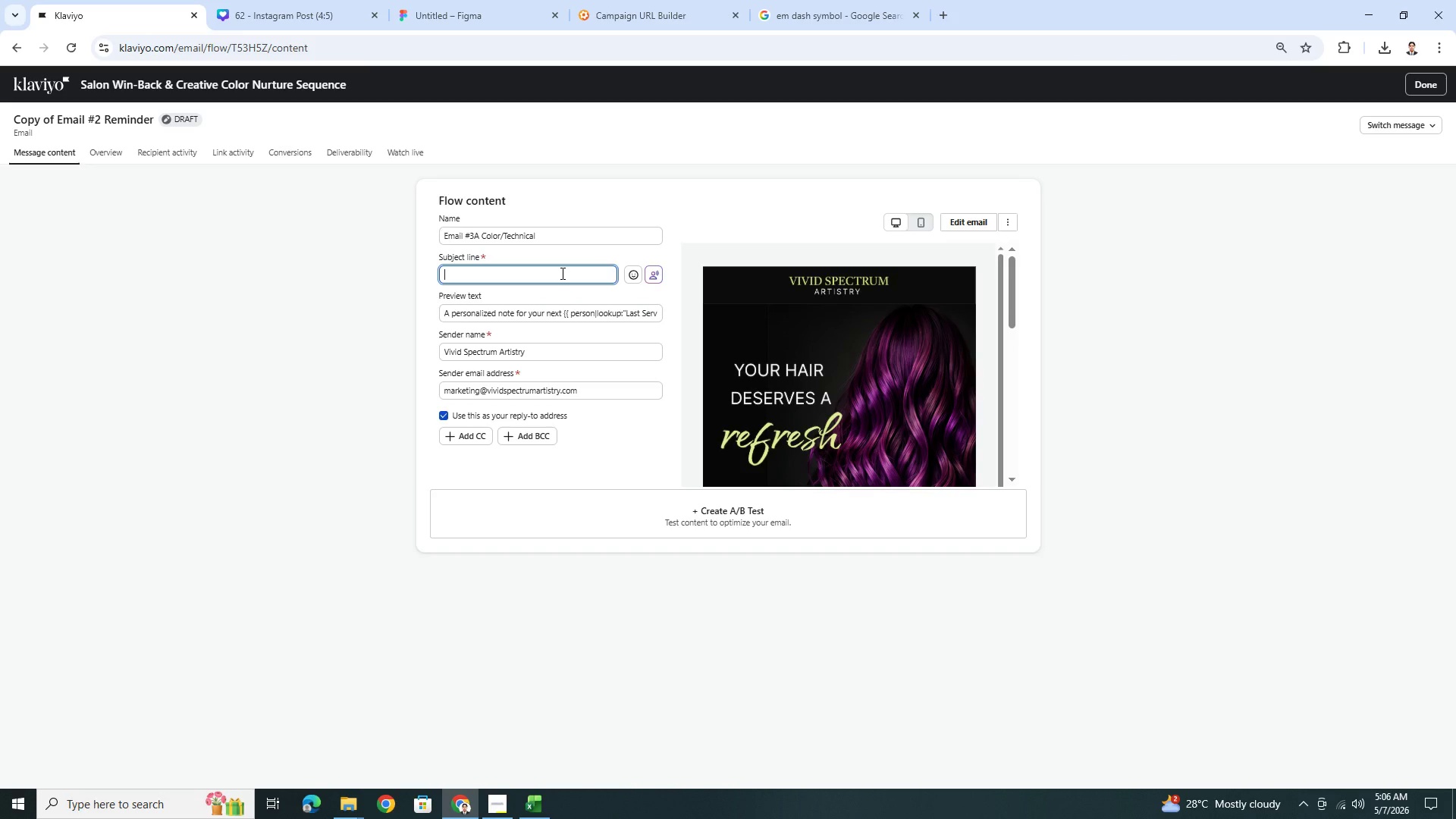 
wait(29.58)
 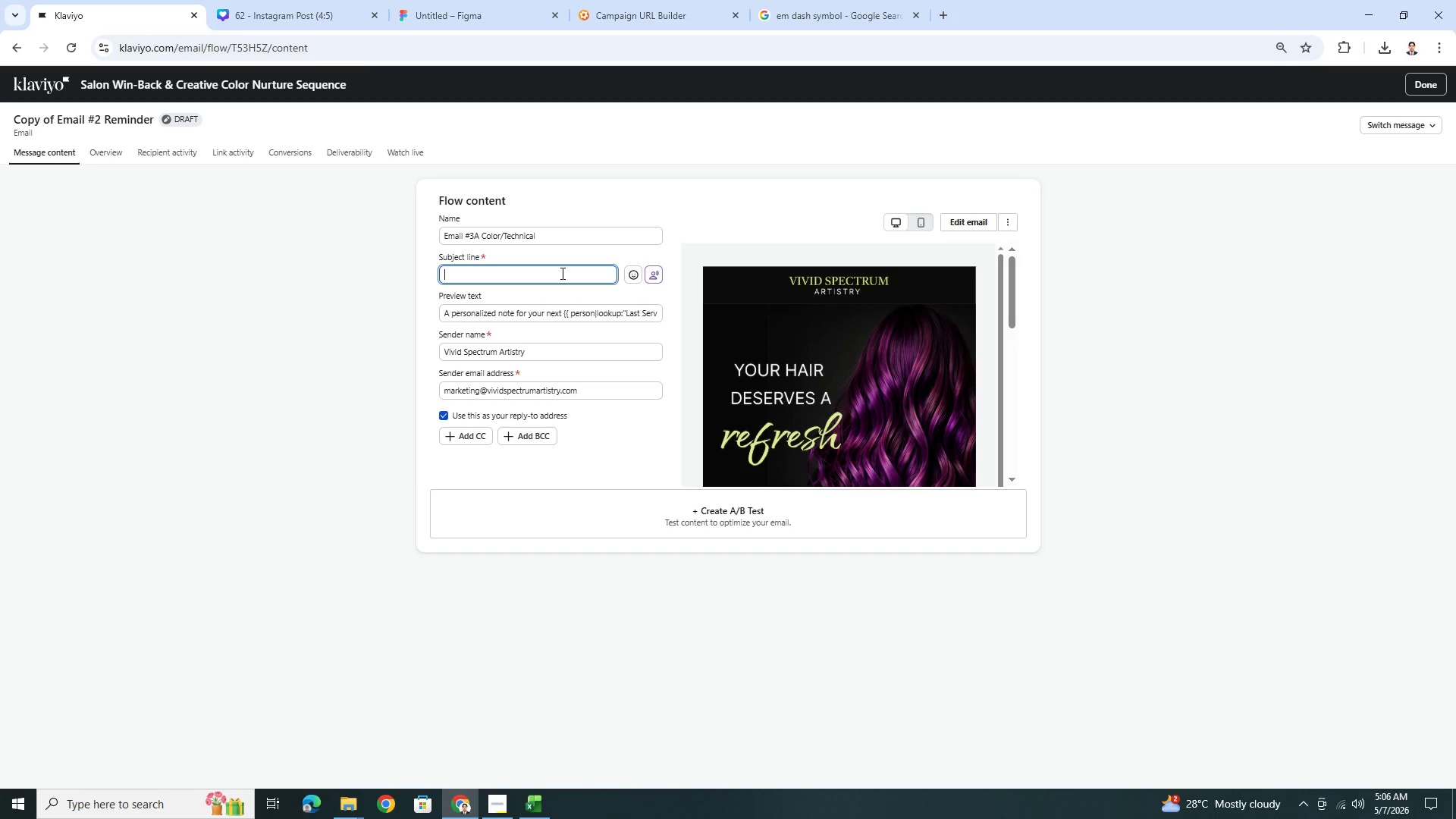 
type(Is your color ready for a reset?)
 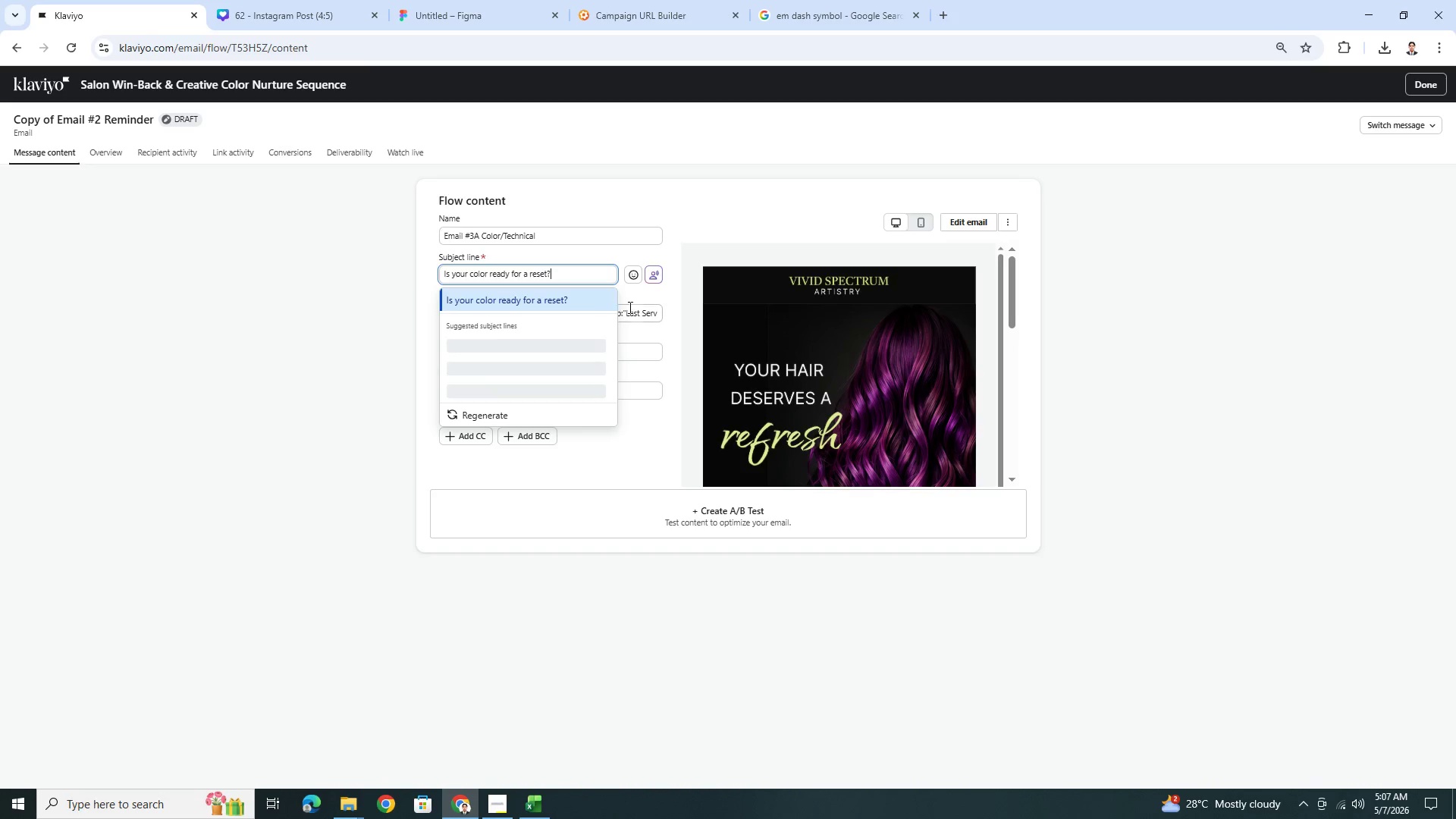 
double_click([634, 309])
 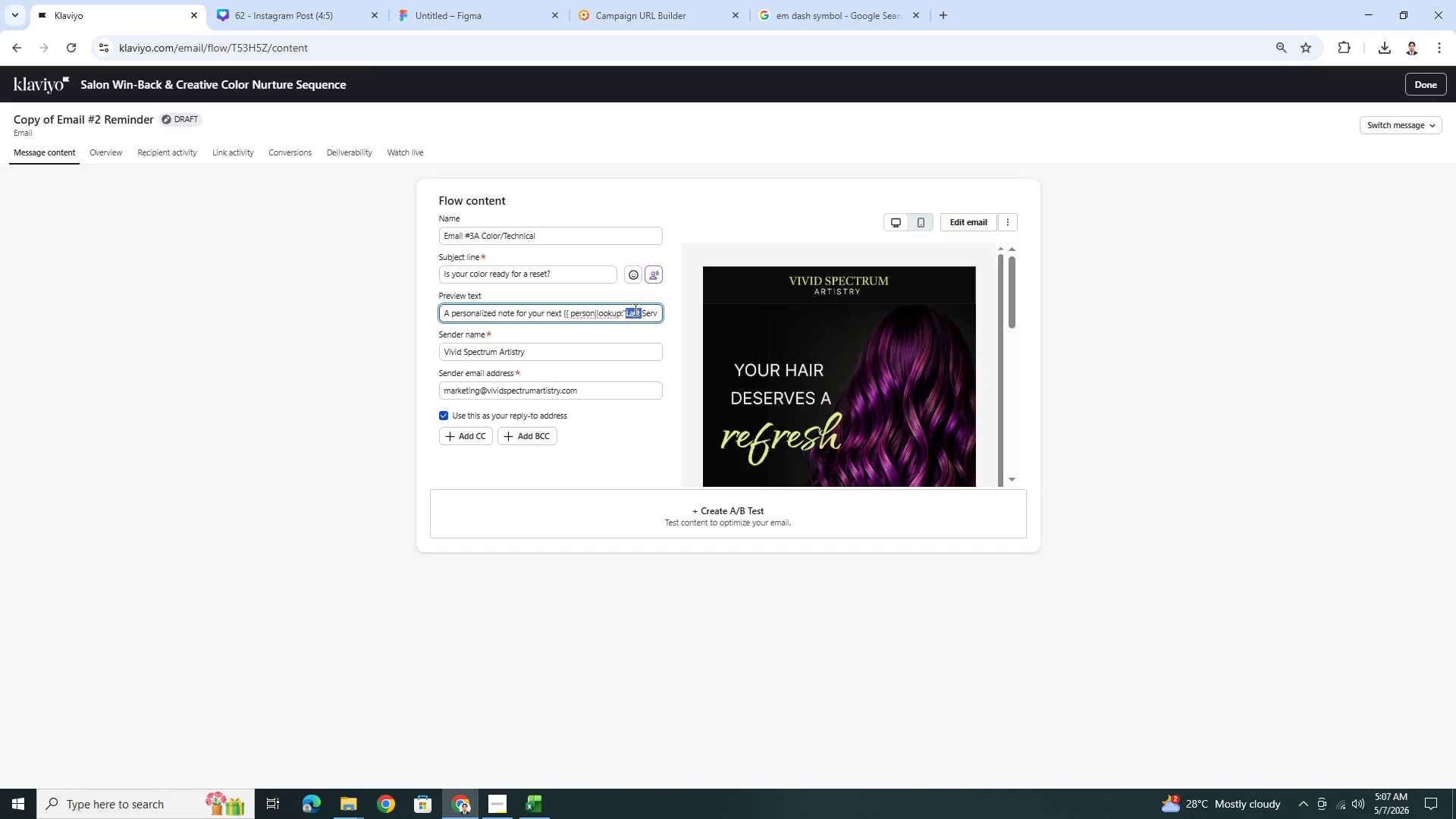 
triple_click([634, 309])
 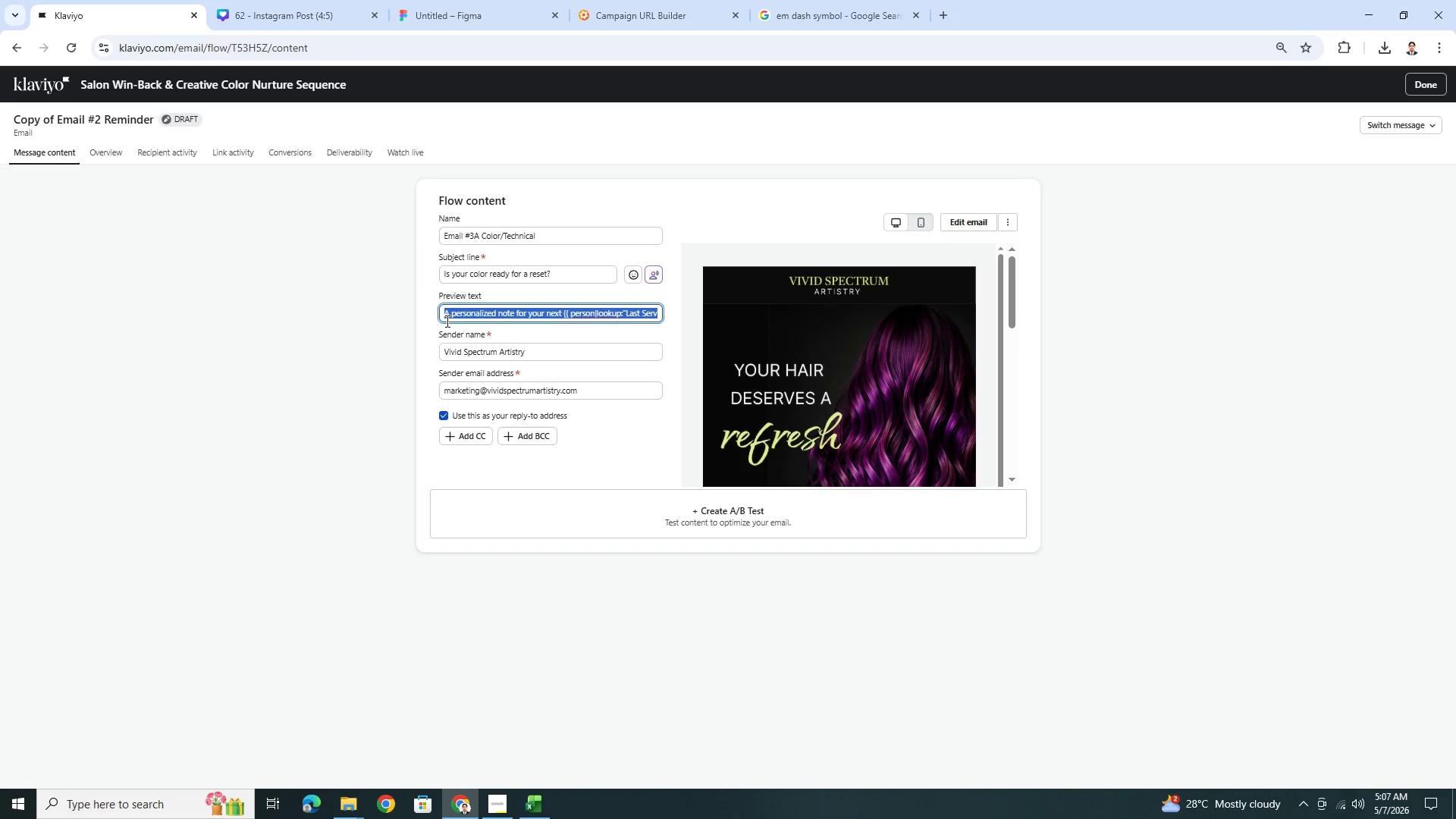 
wait(5.5)
 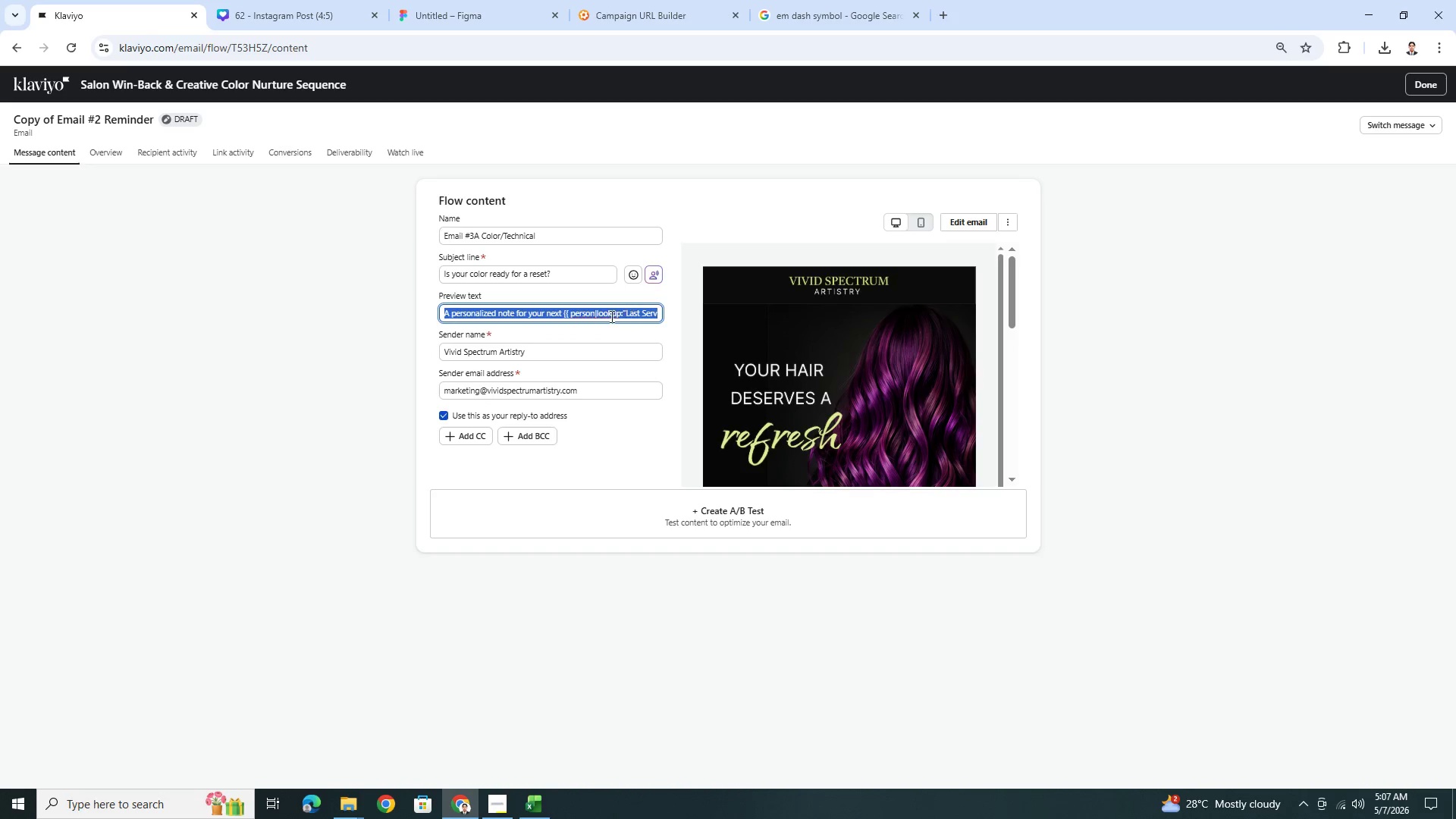 
left_click([486, 315])
 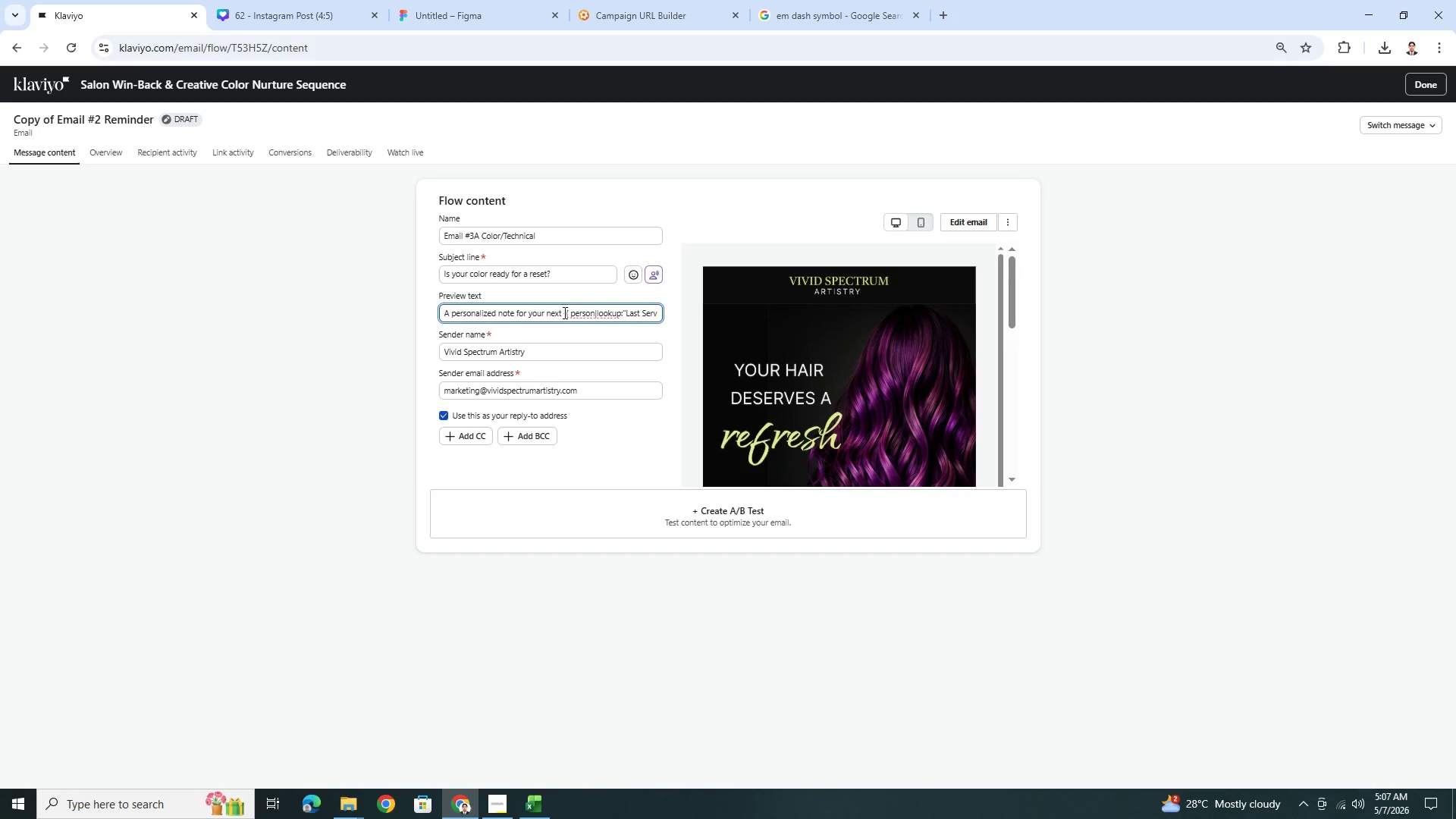 
left_click_drag(start_coordinate=[561, 314], to_coordinate=[403, 315])
 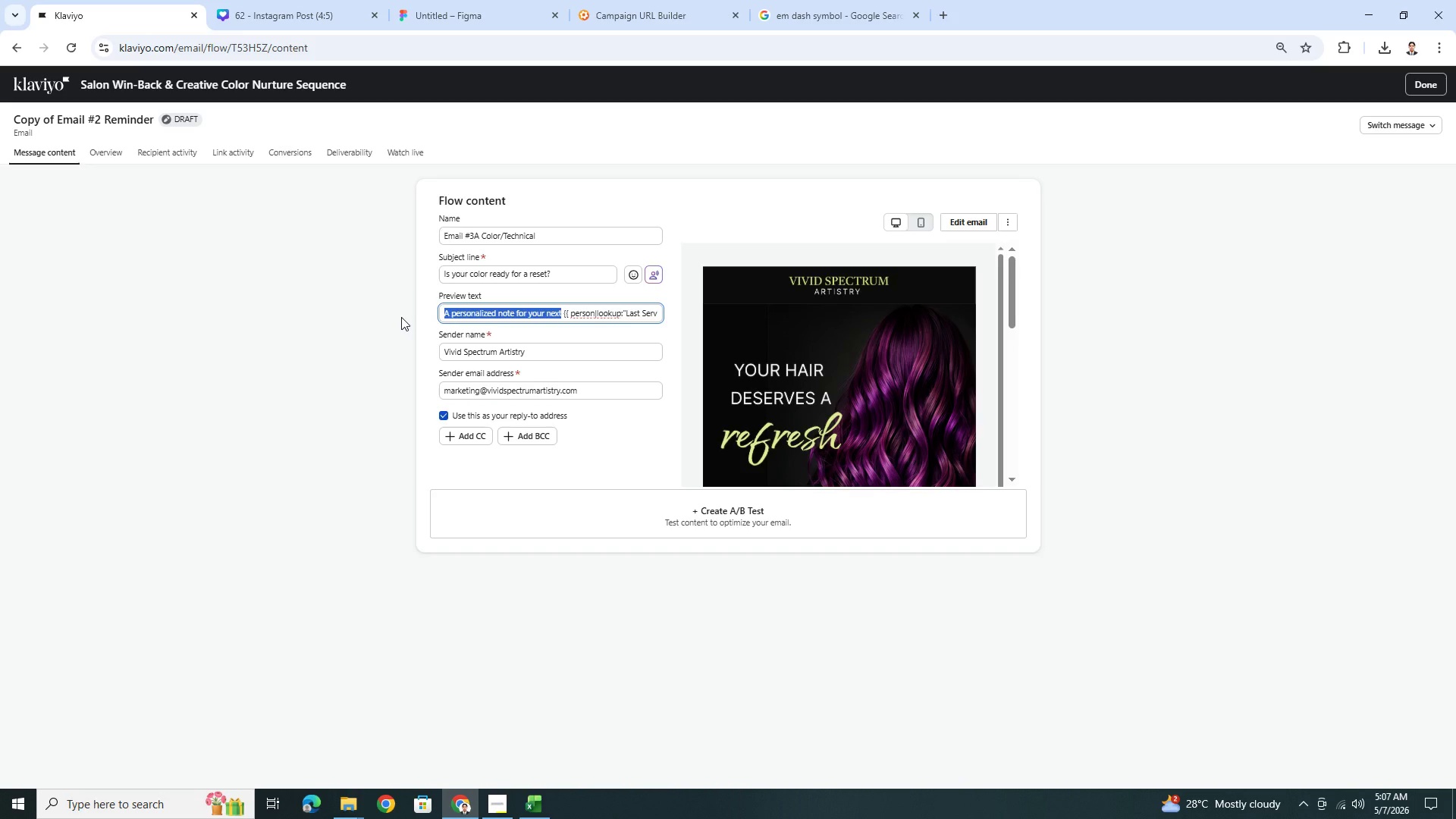 
wait(14.83)
 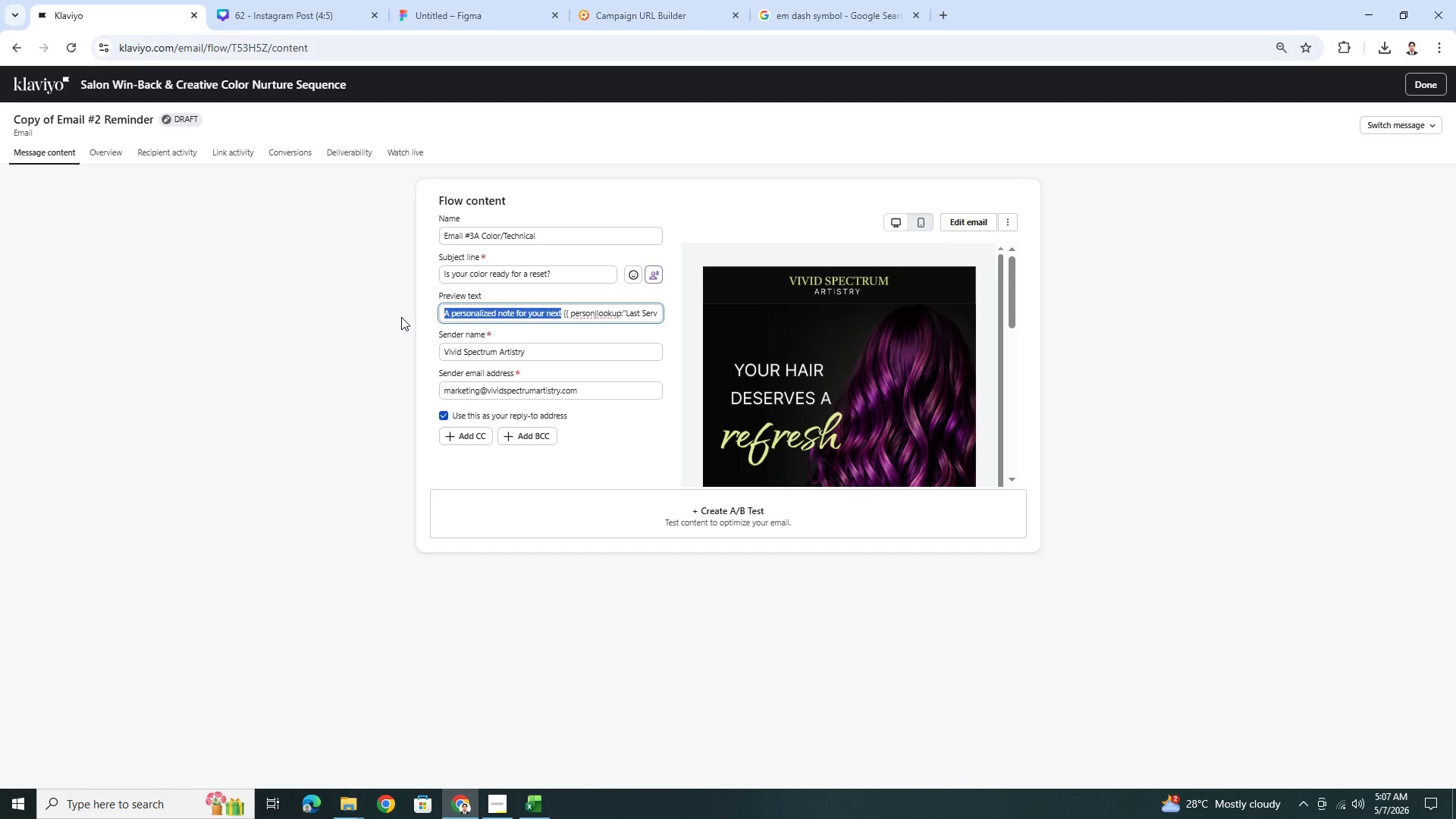 
type(Here's )
 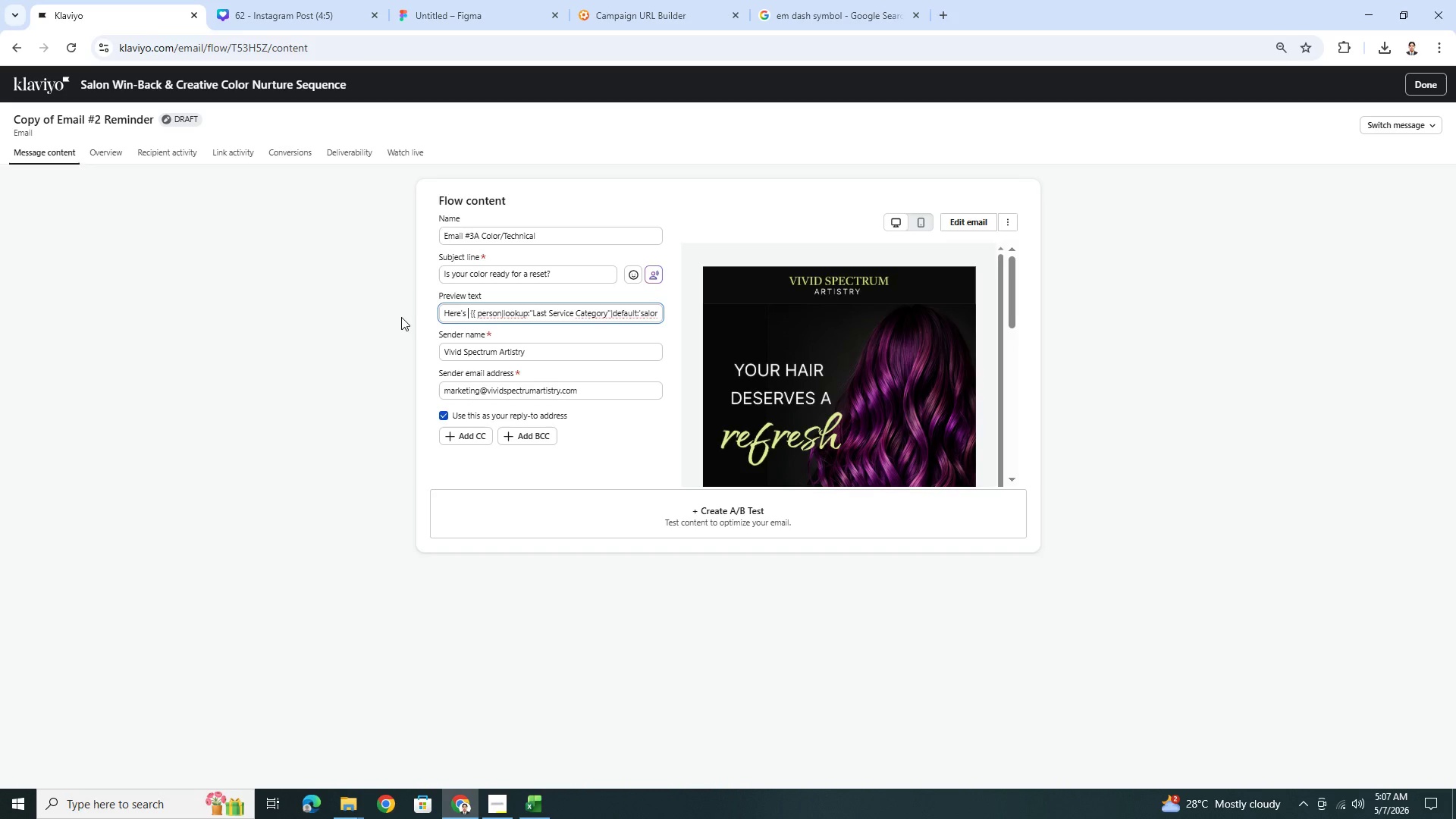 
wait(6.08)
 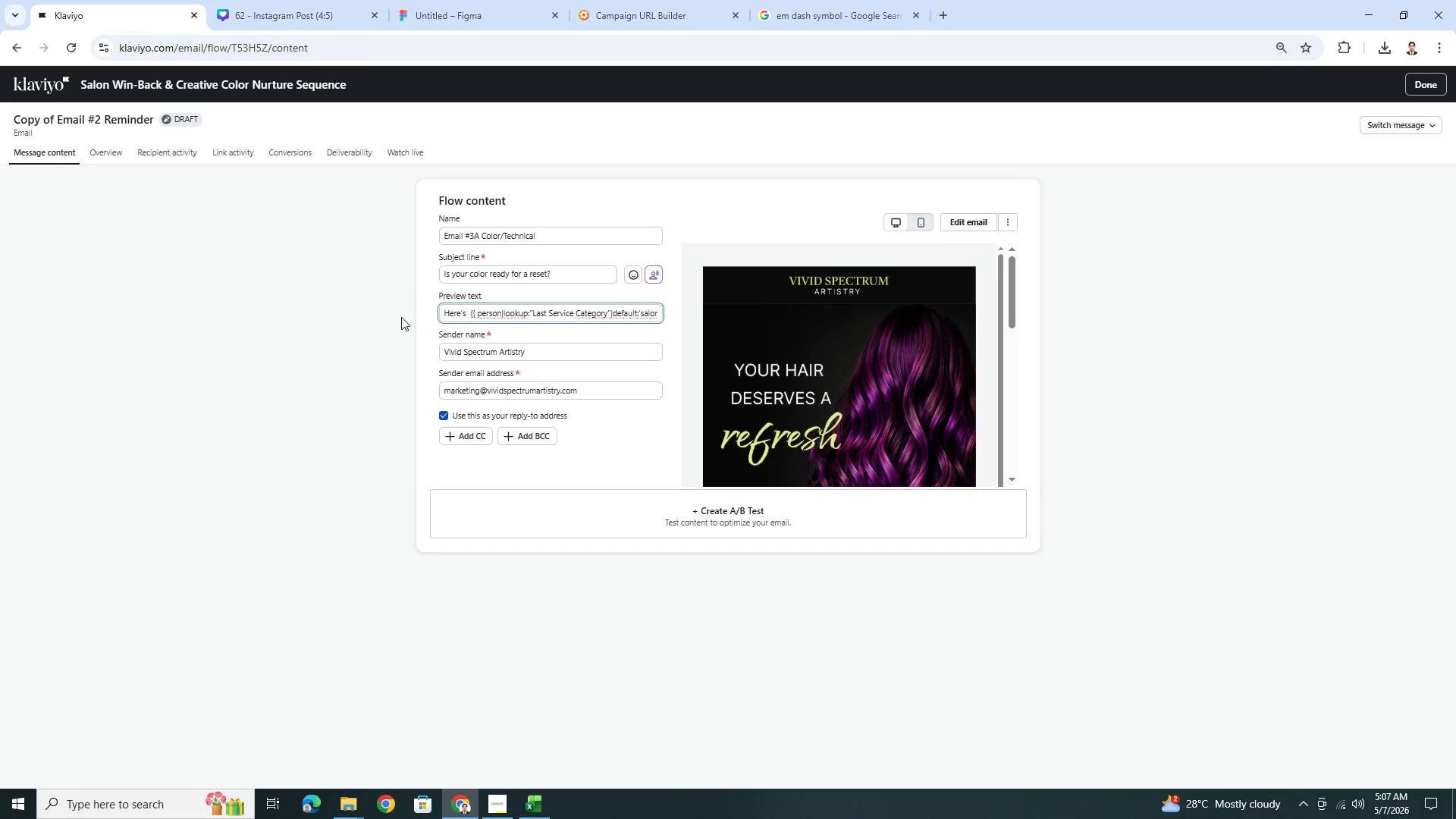 
type(how to protect your)
 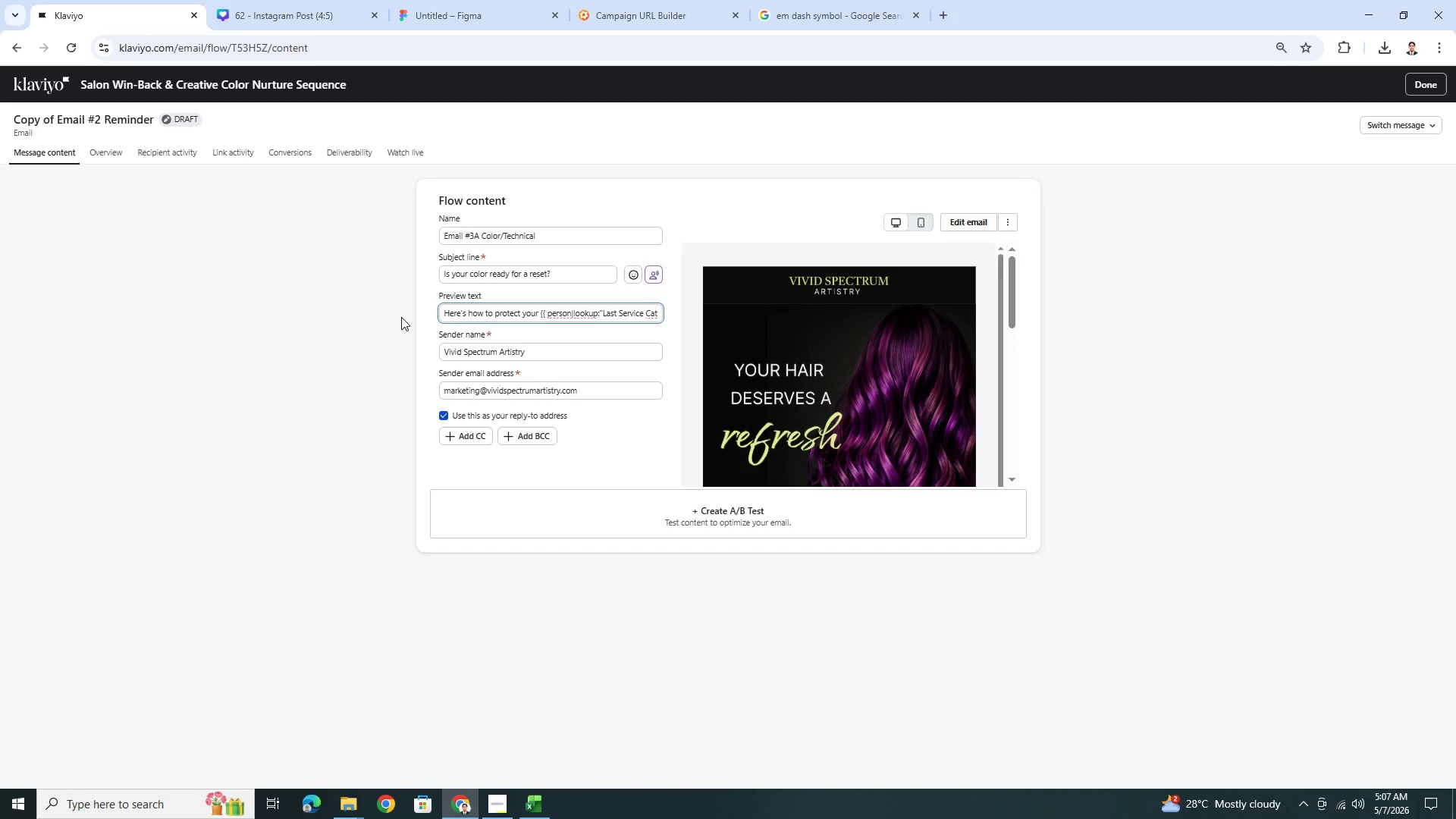 
hold_key(key=ArrowRight, duration=1.5)
 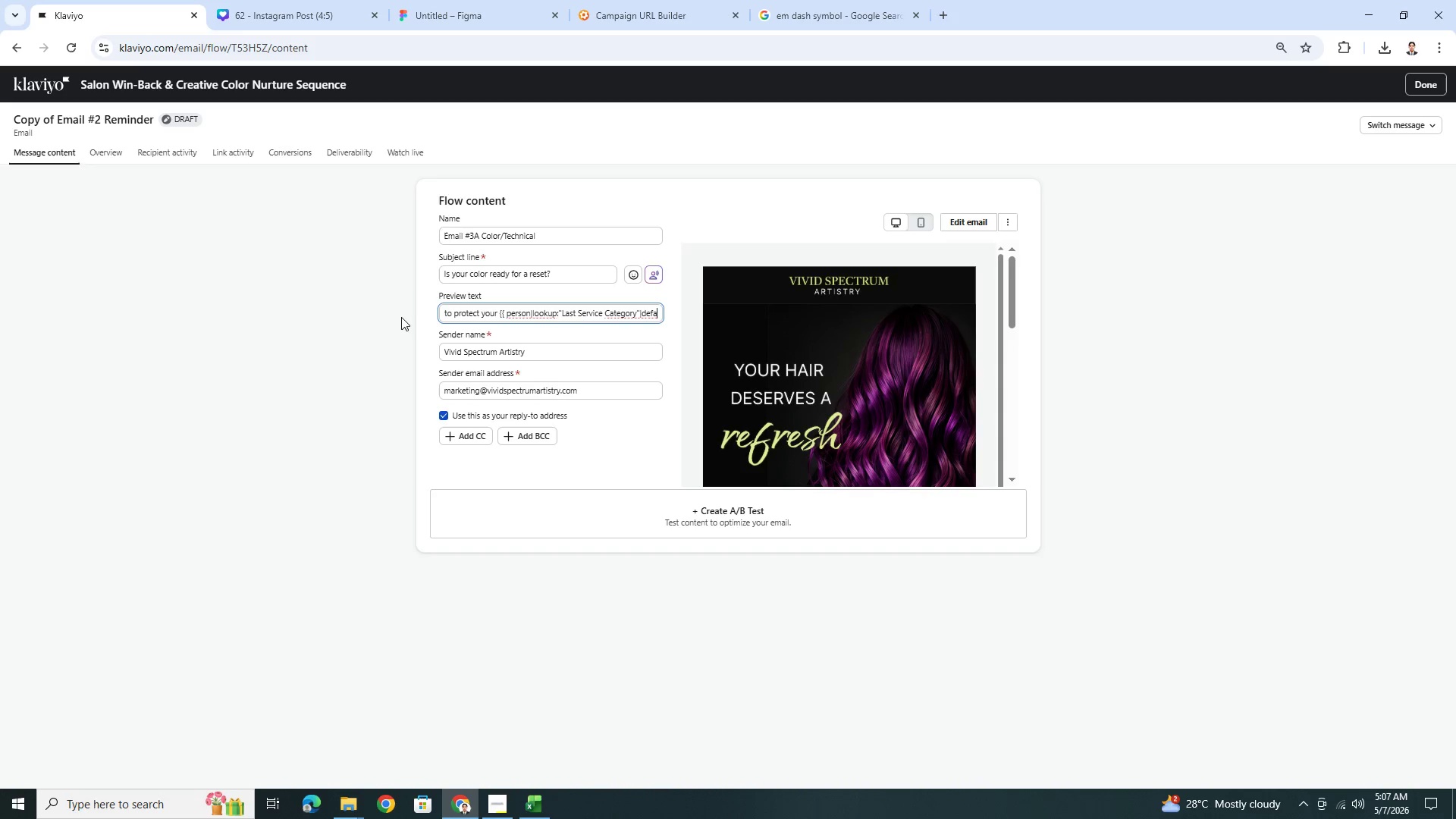 
hold_key(key=ArrowRight, duration=1.51)
 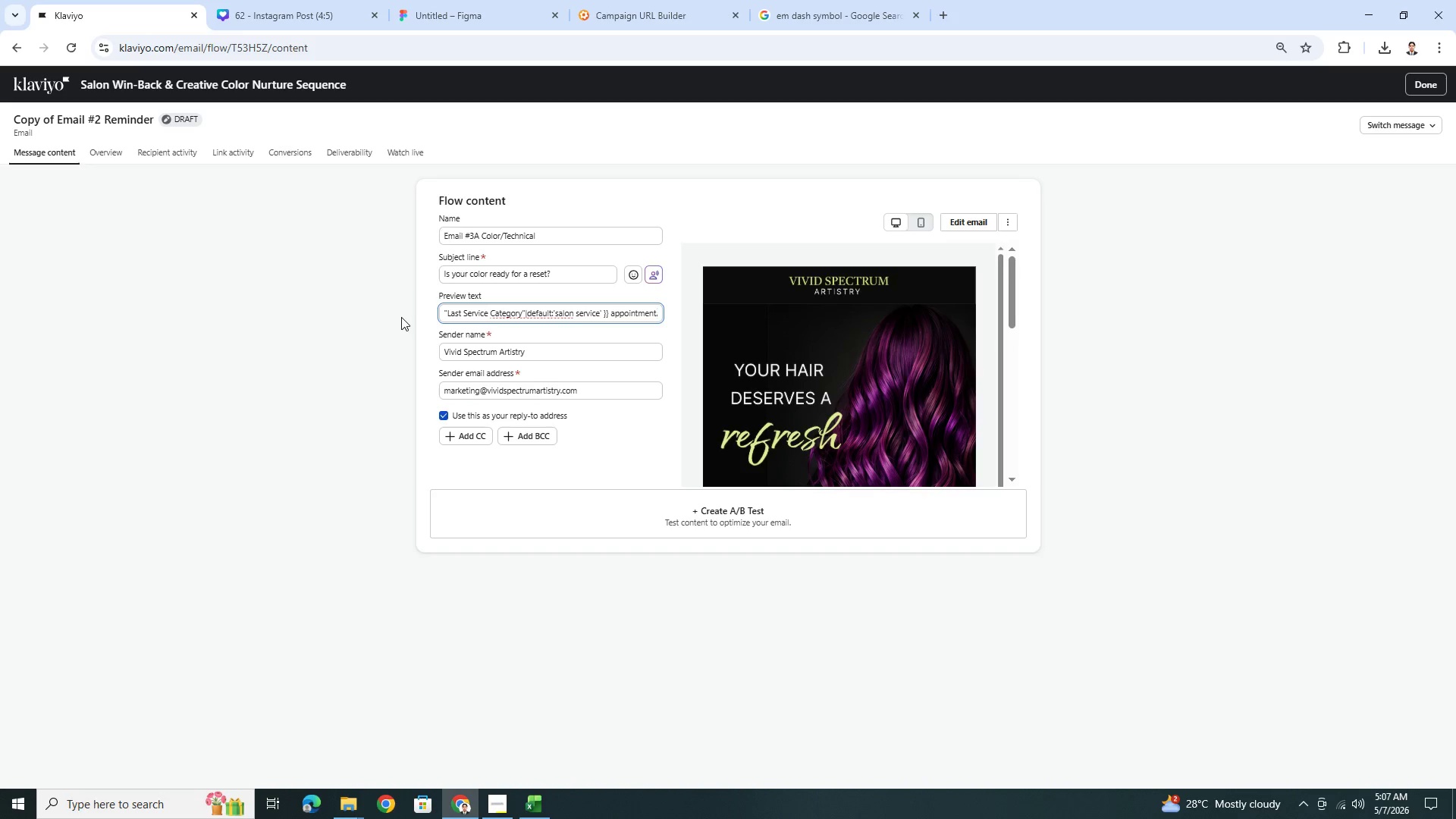 
hold_key(key=ArrowRight, duration=0.64)
 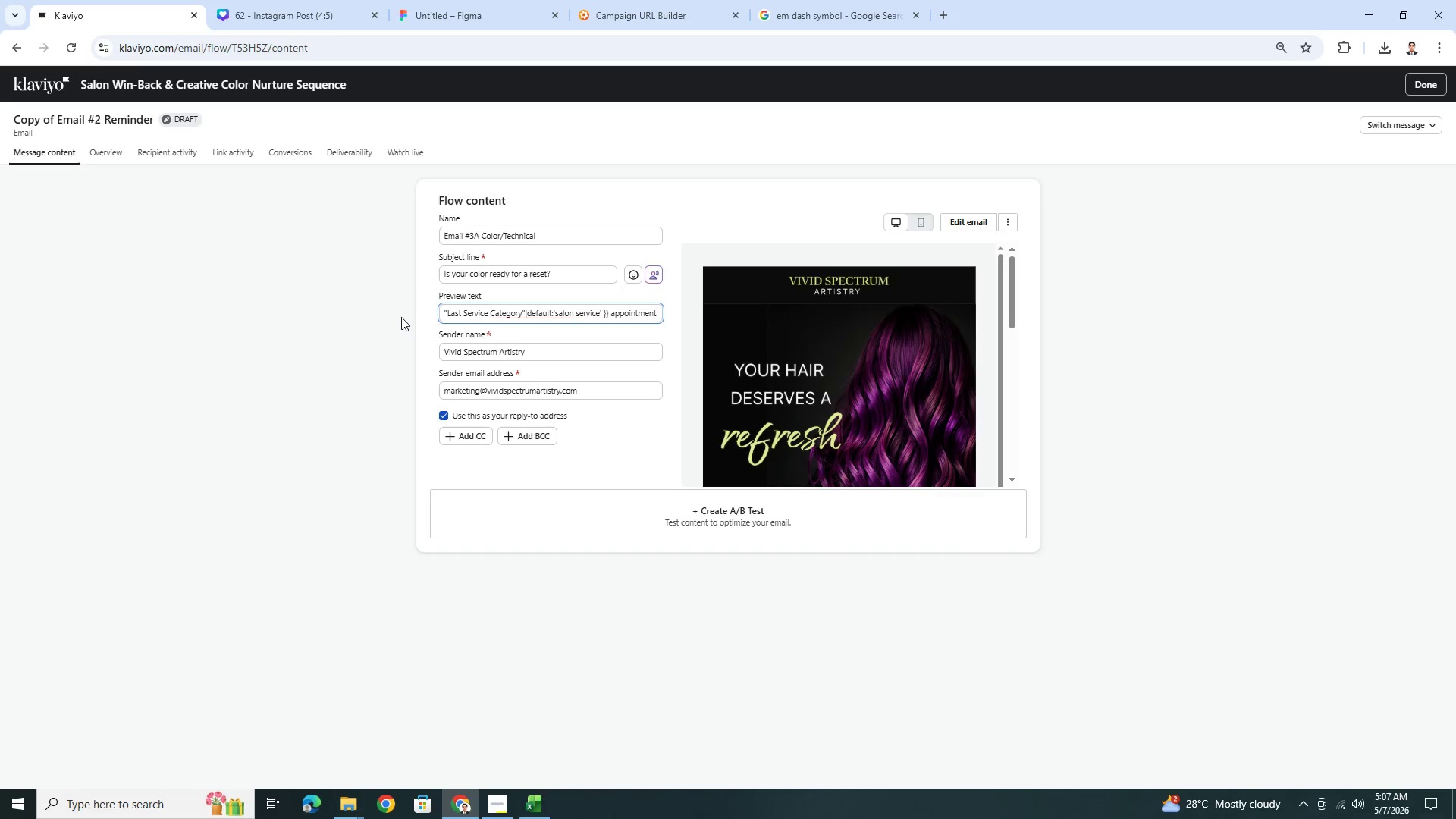 
key(Backspace)
 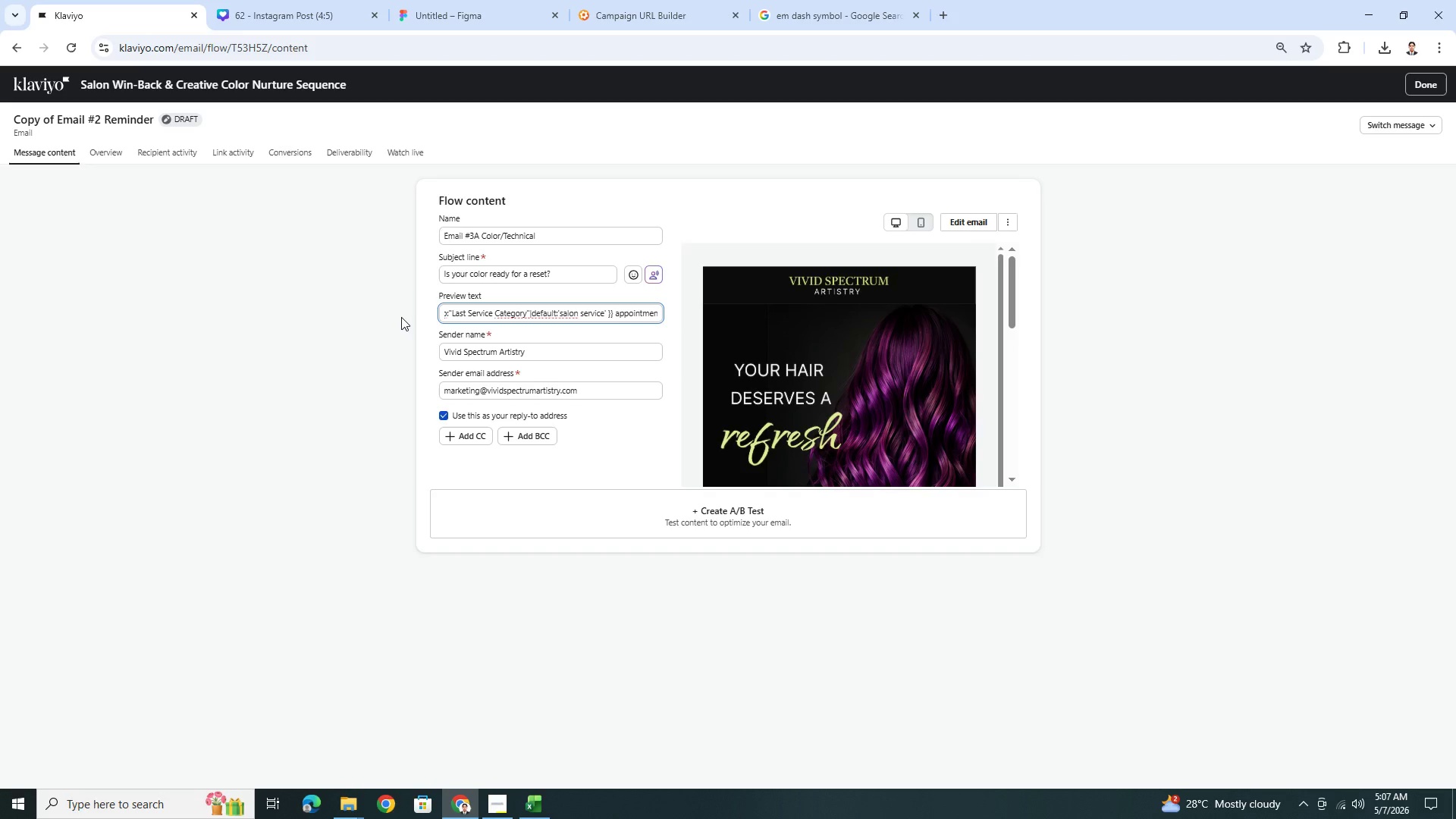 
key(Backspace)
 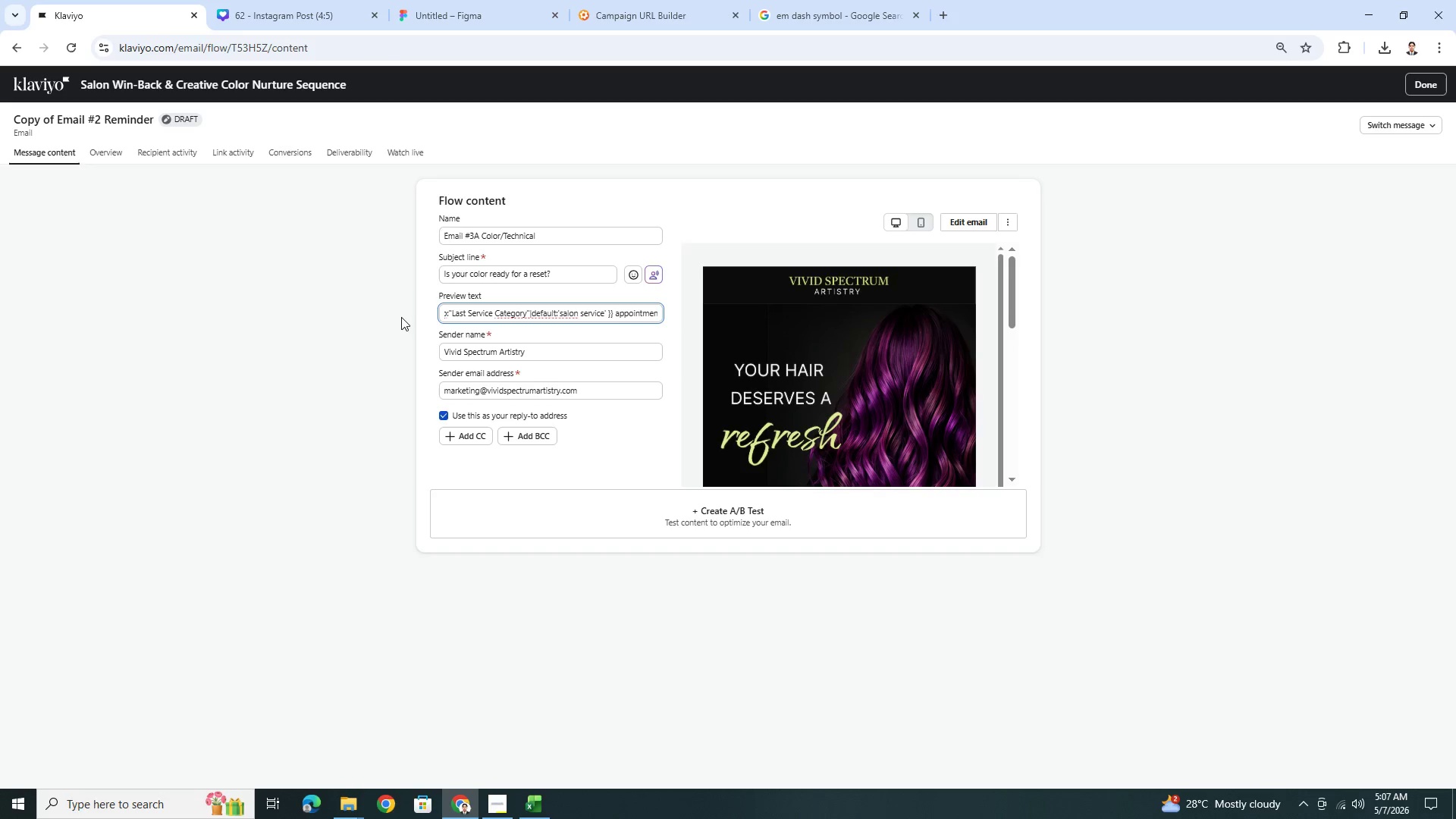 
key(Backspace)
 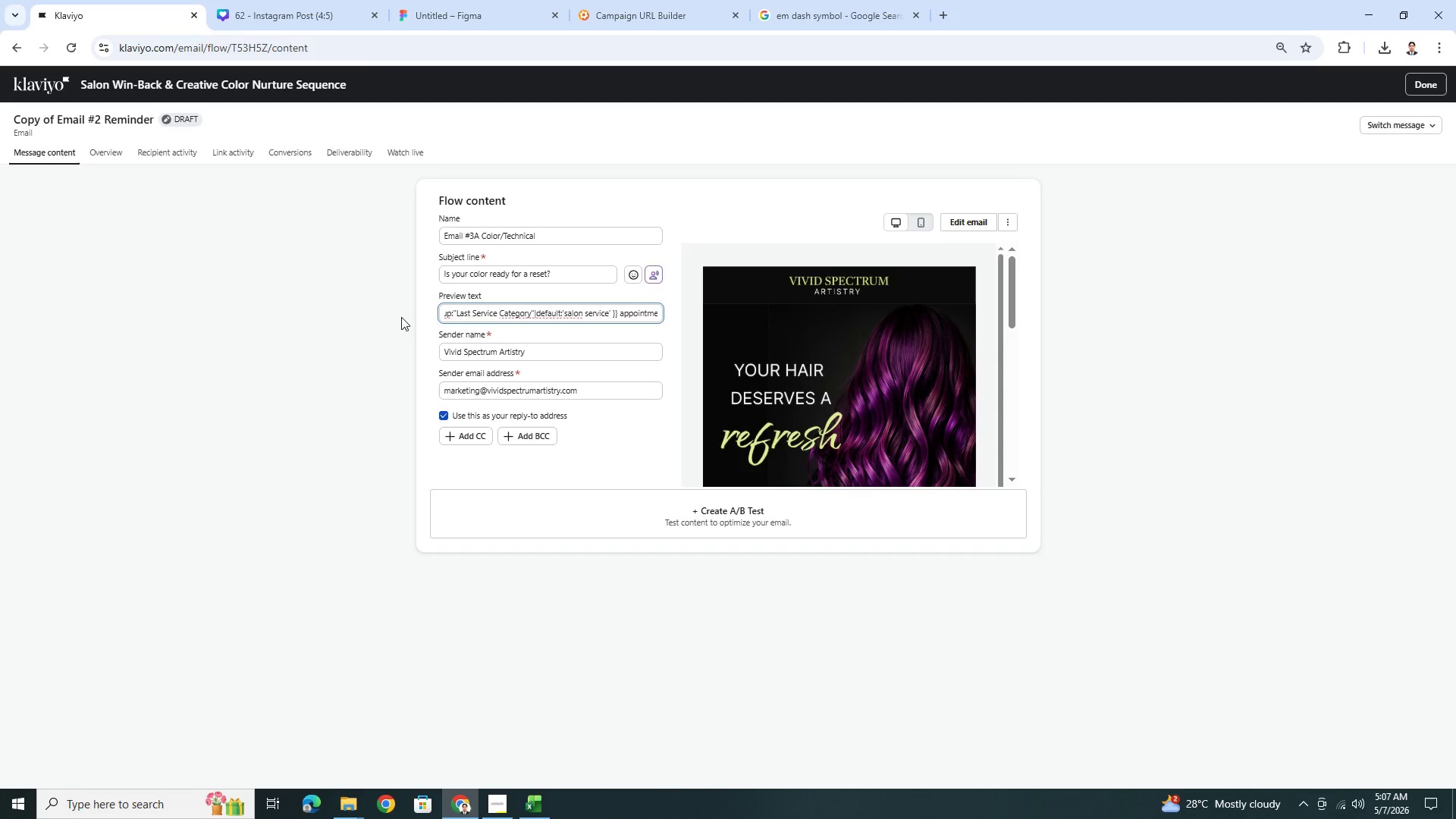 
key(Backspace)
 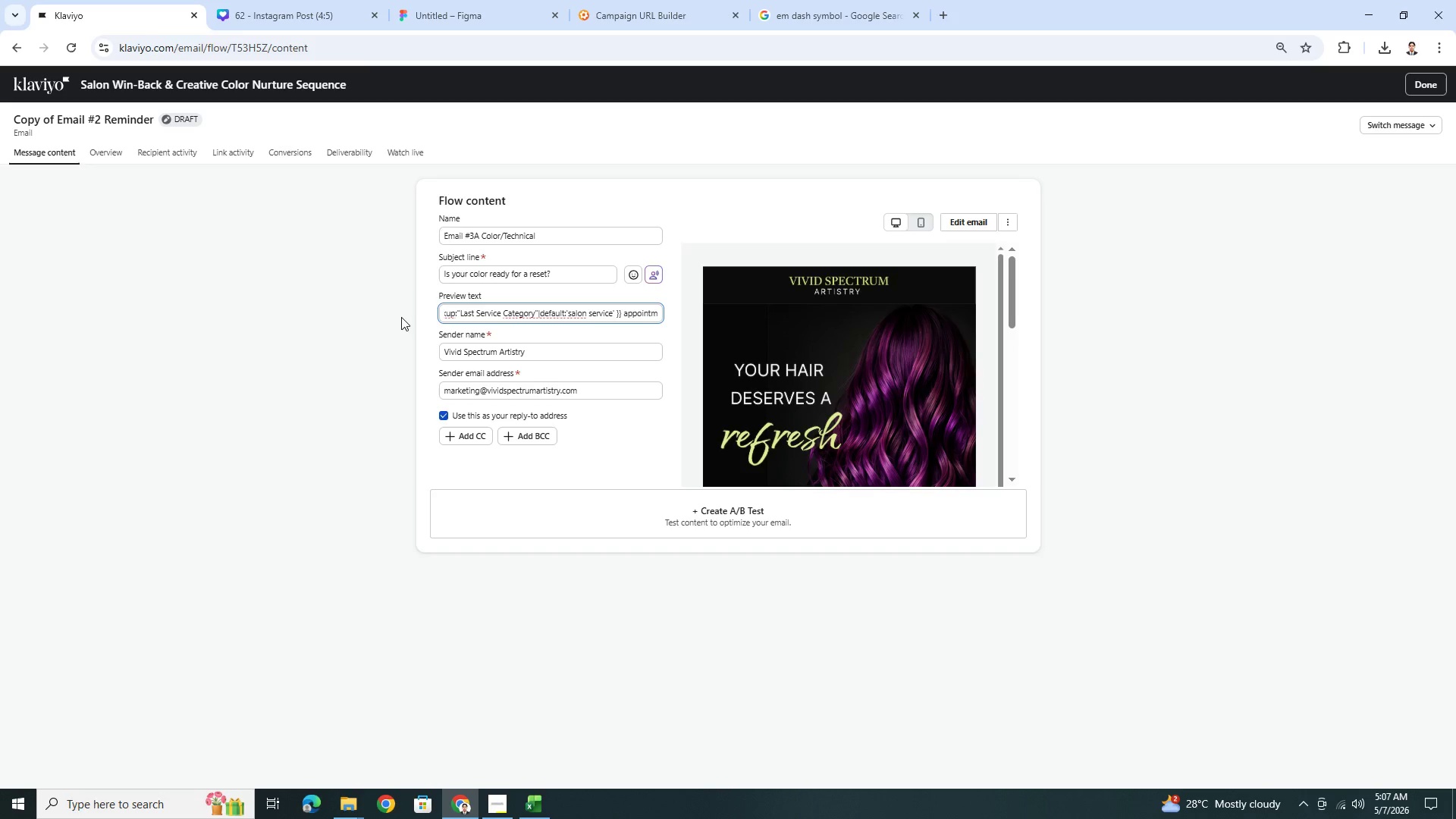 
key(Backspace)
 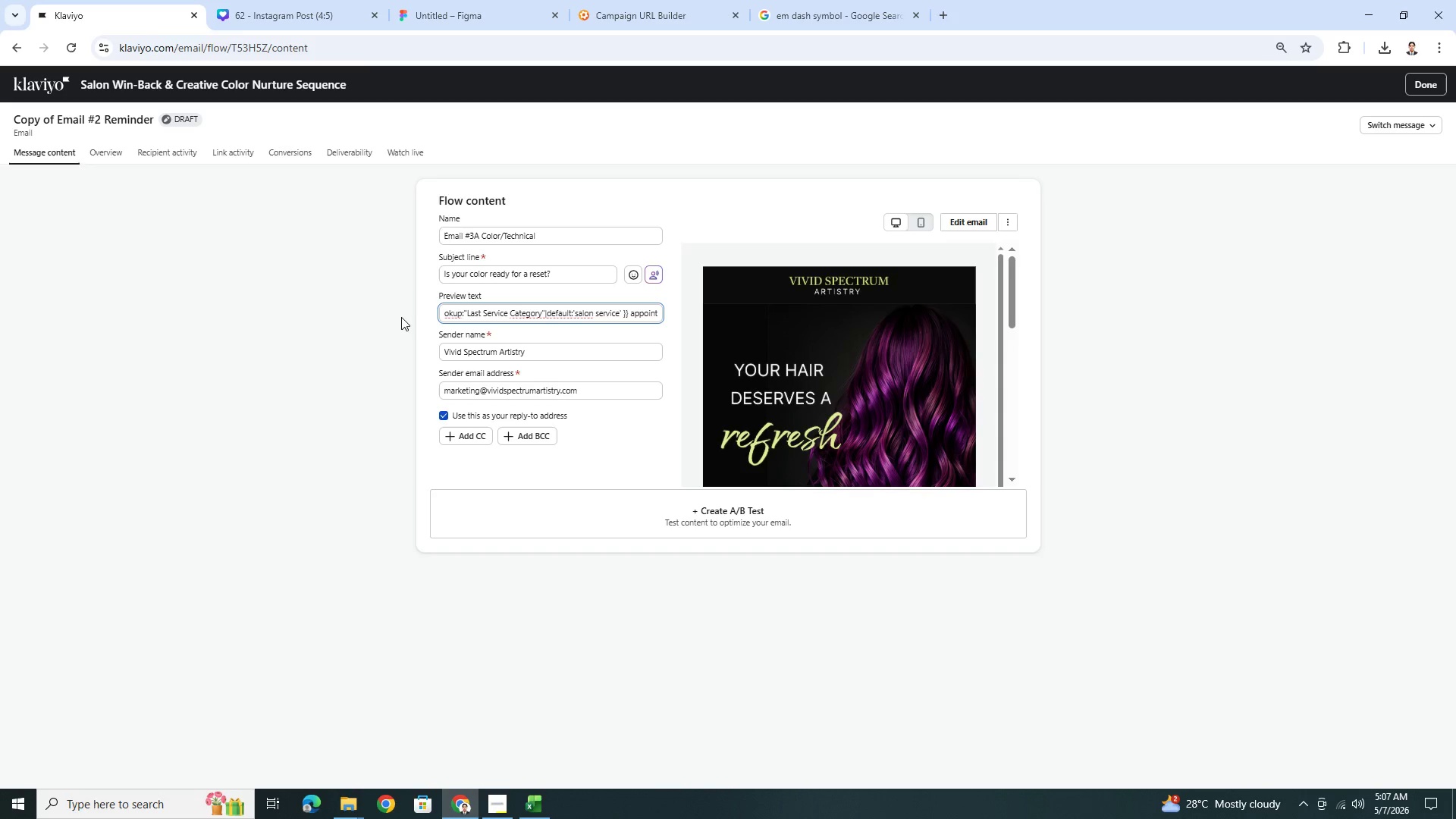 
key(Backspace)
 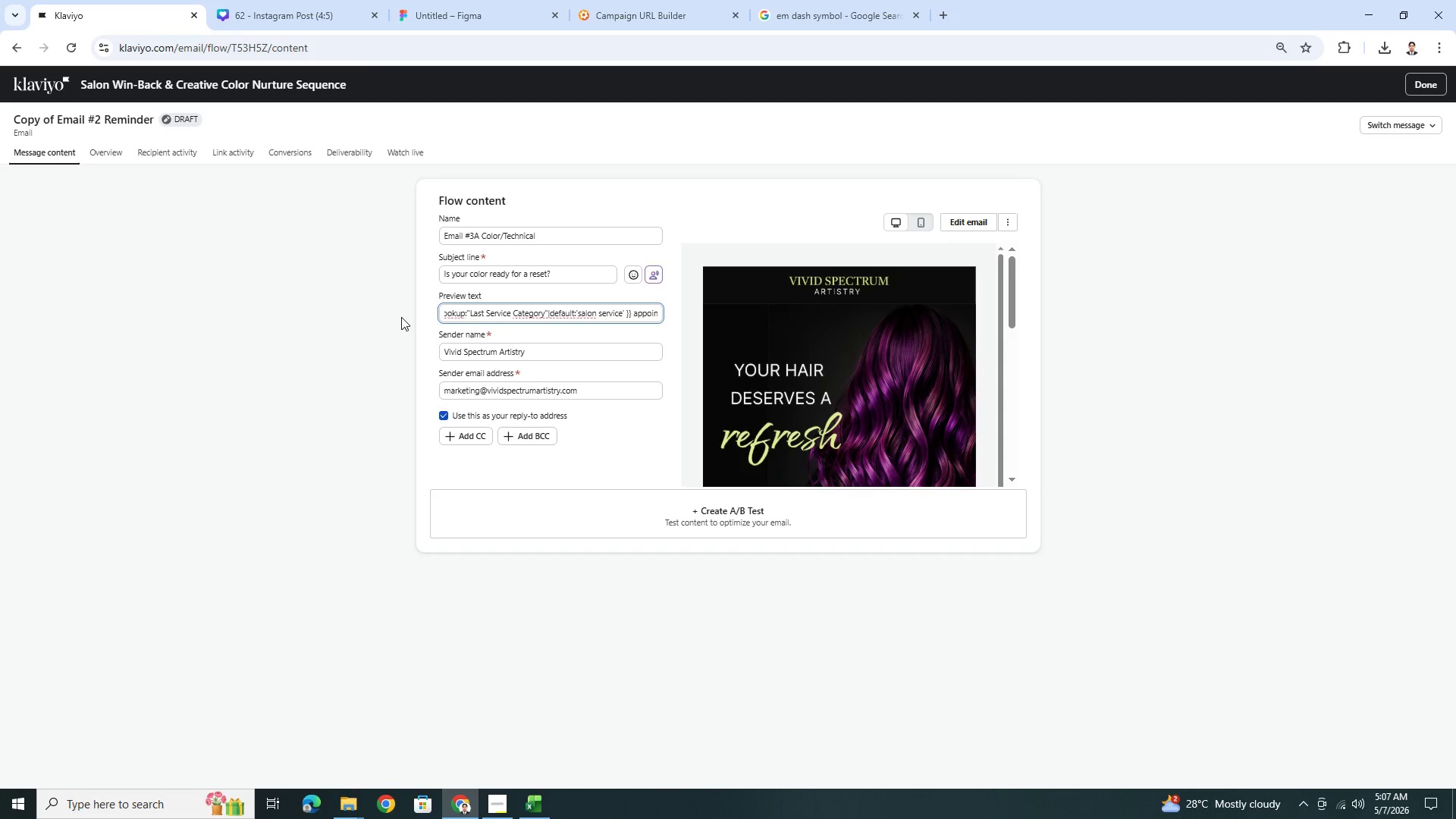 
key(Backspace)
 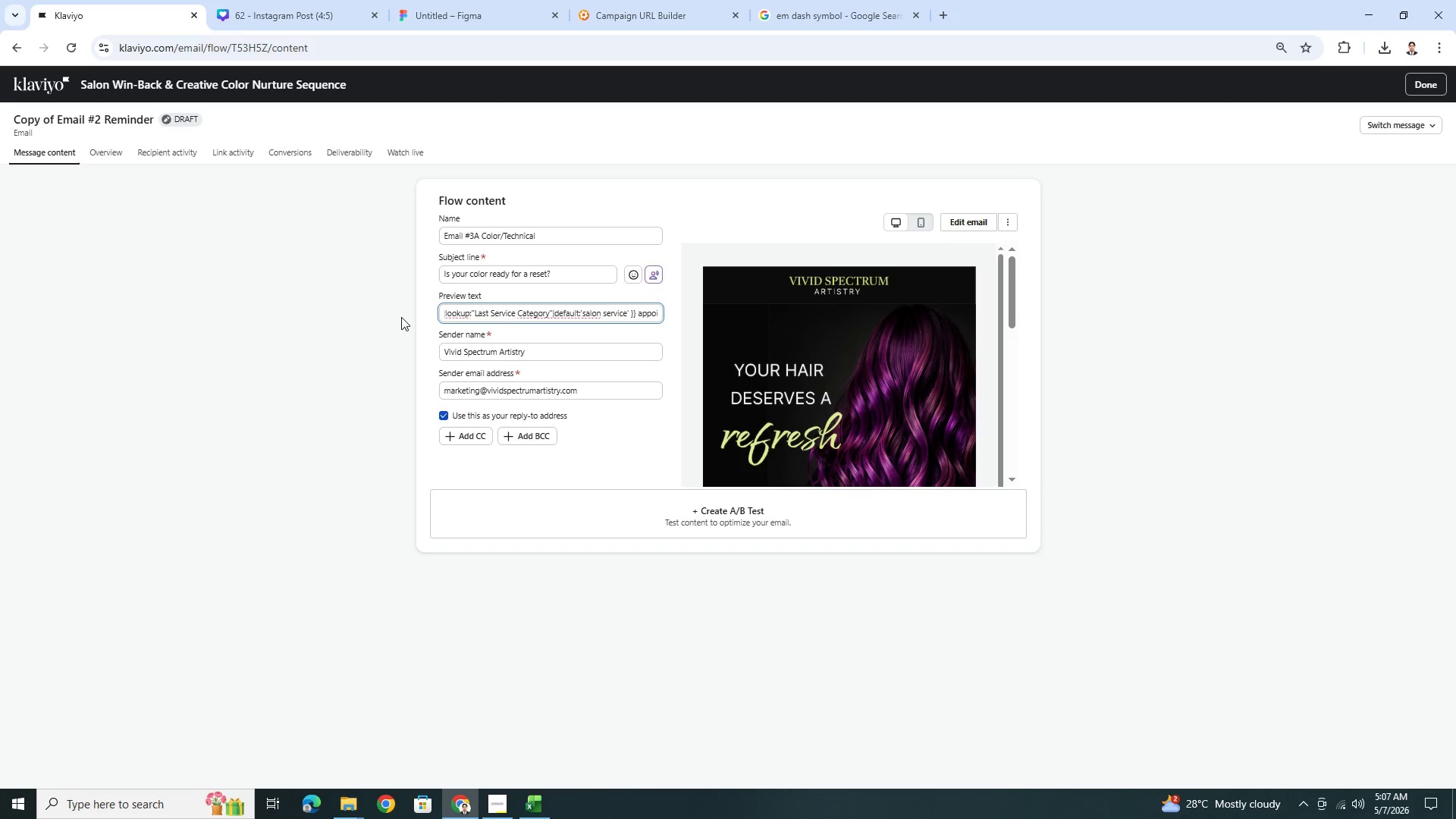 
key(Backspace)
 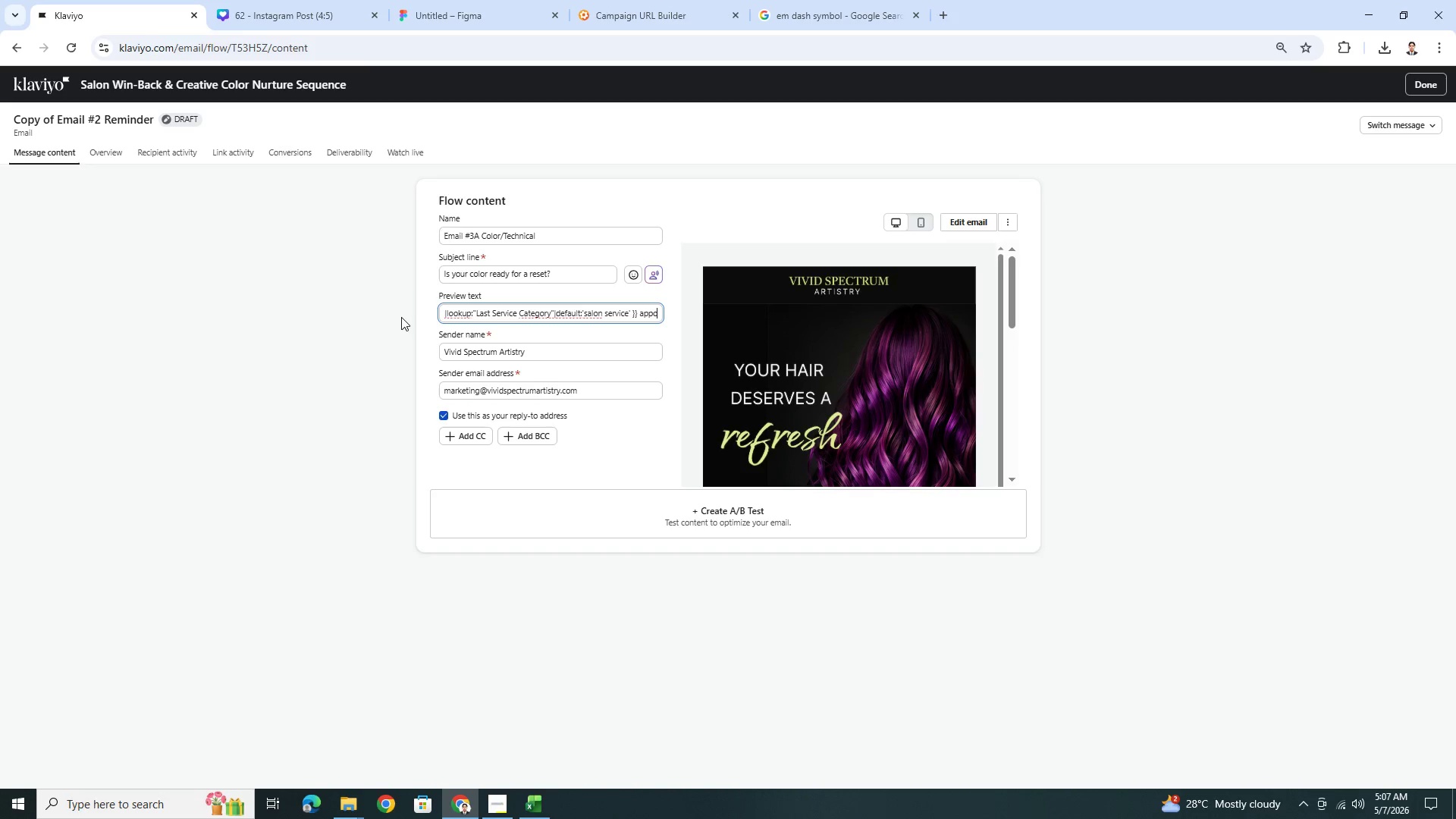 
key(Backspace)
 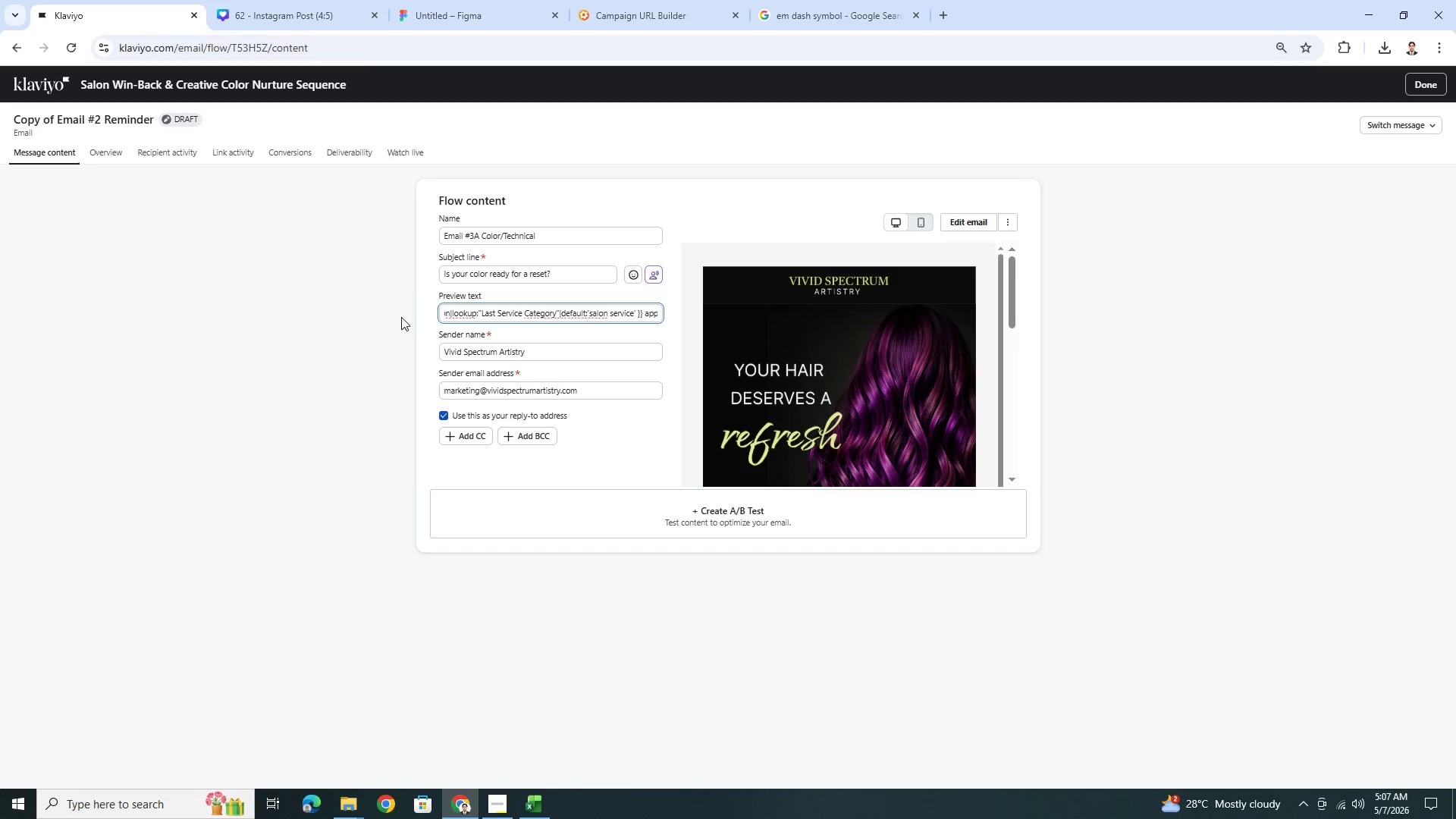 
key(Backspace)
 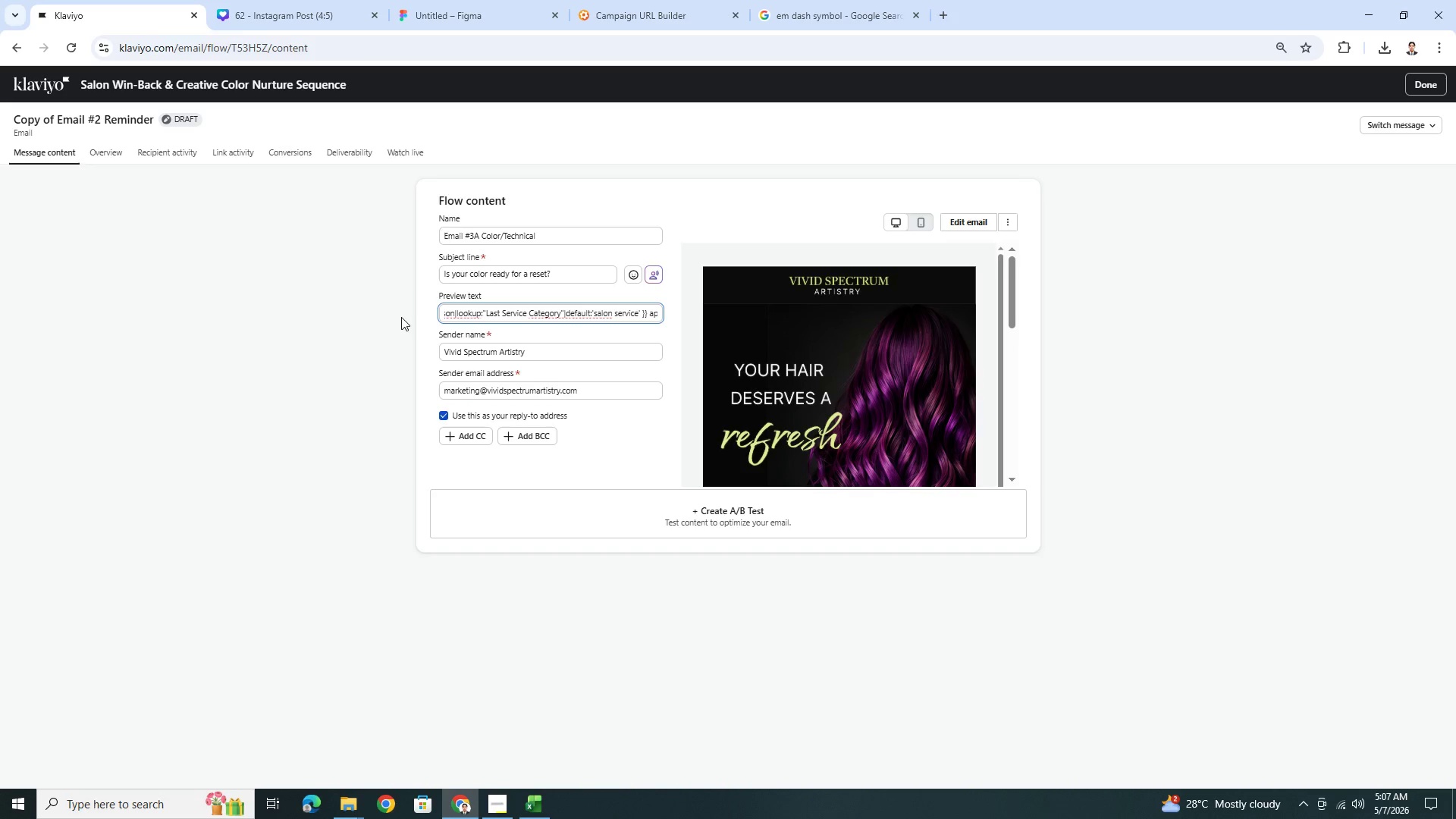 
key(Backspace)
 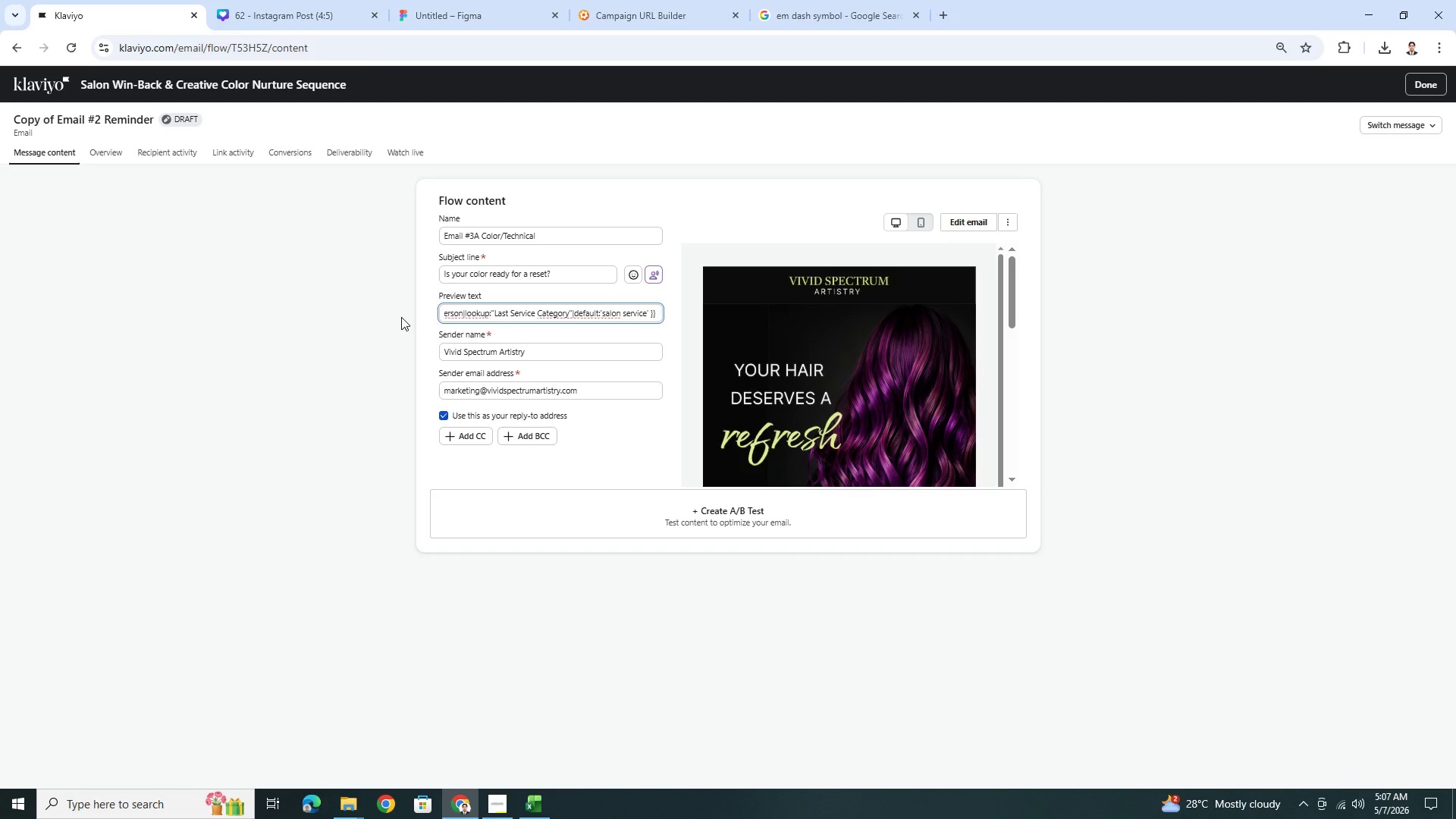 
key(Backspace)
 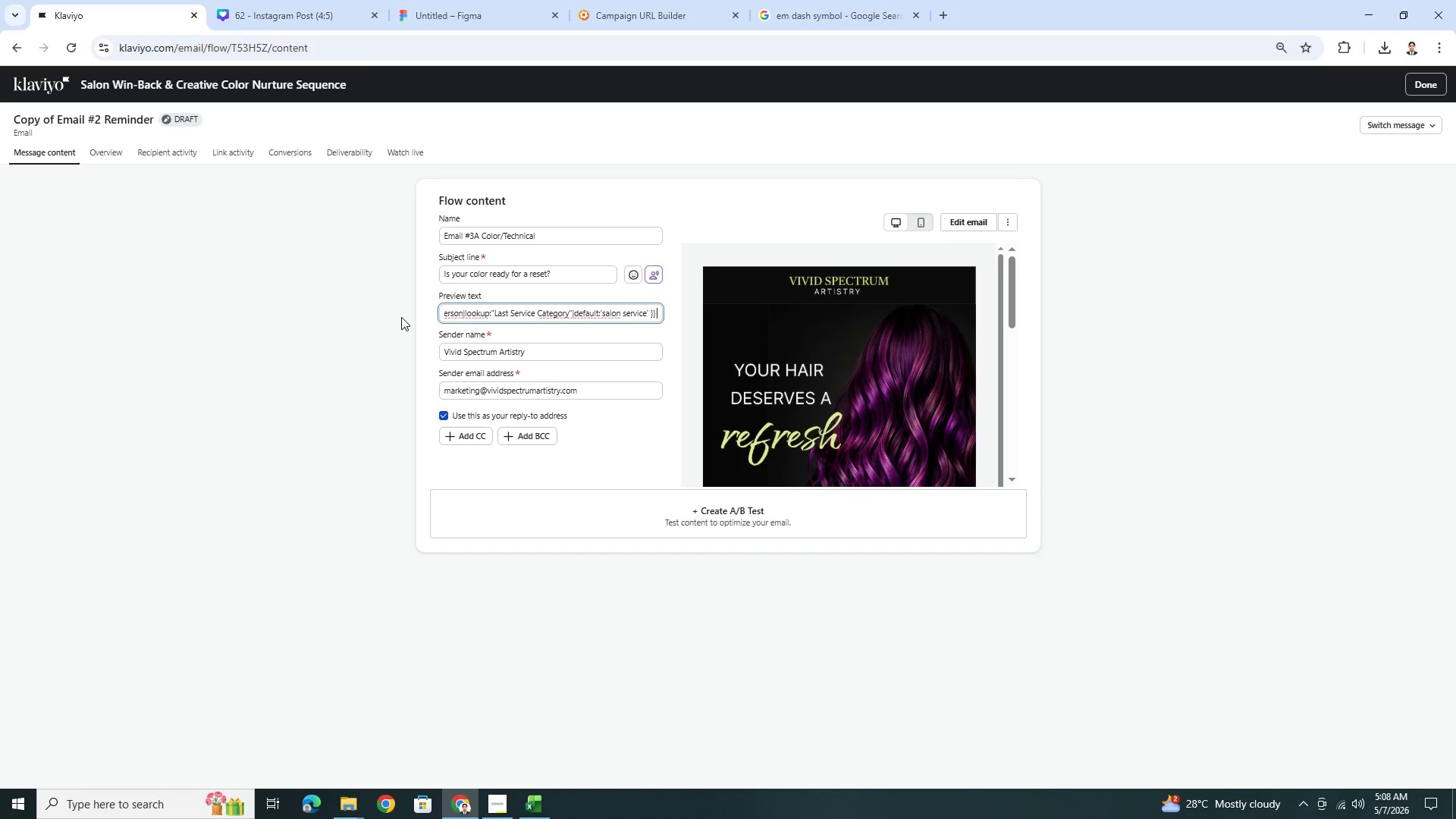 
type(results/)
key(Backspace)
type(.)
 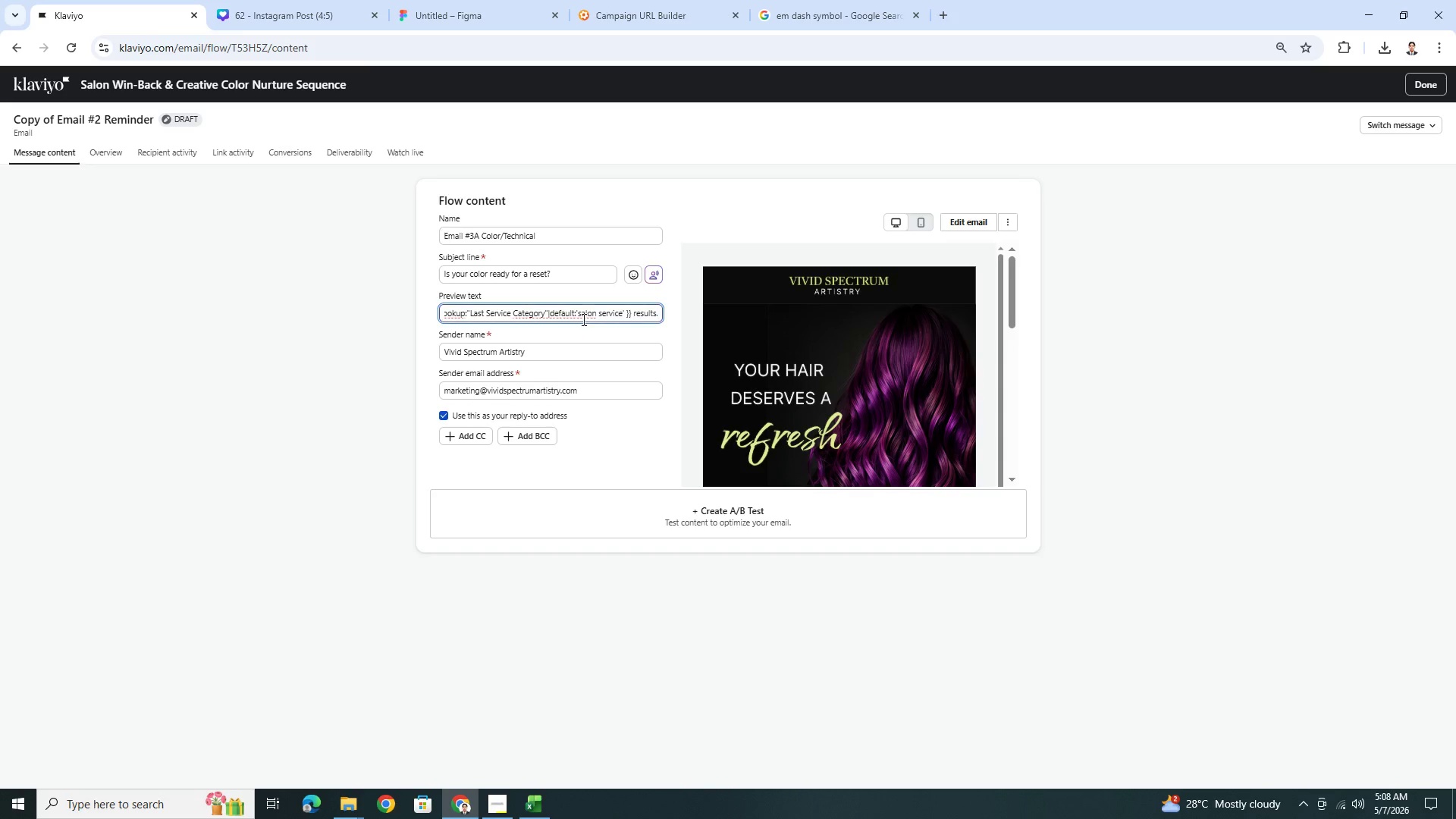 
left_click_drag(start_coordinate=[578, 316], to_coordinate=[621, 315])
 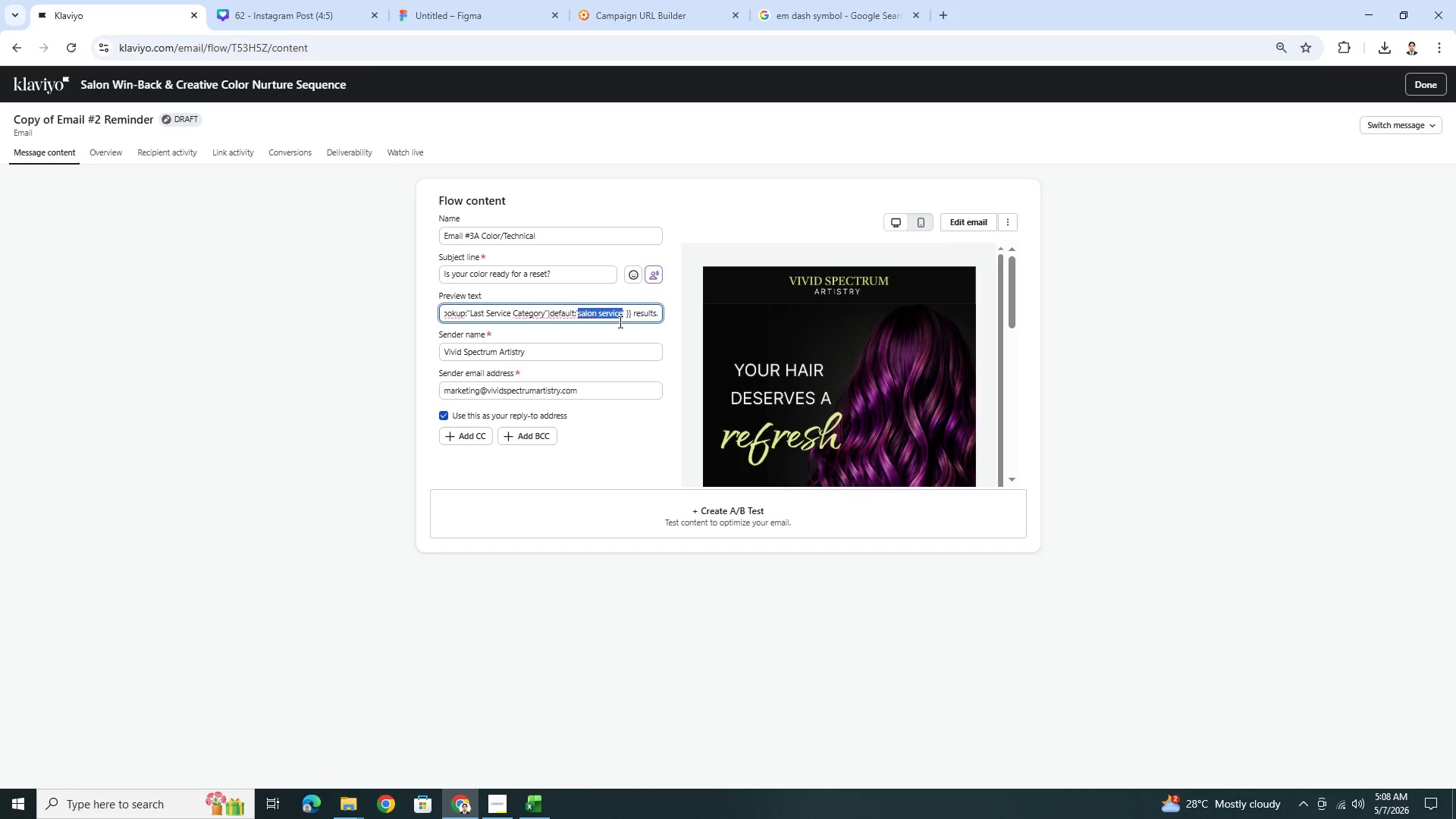 
wait(5.09)
 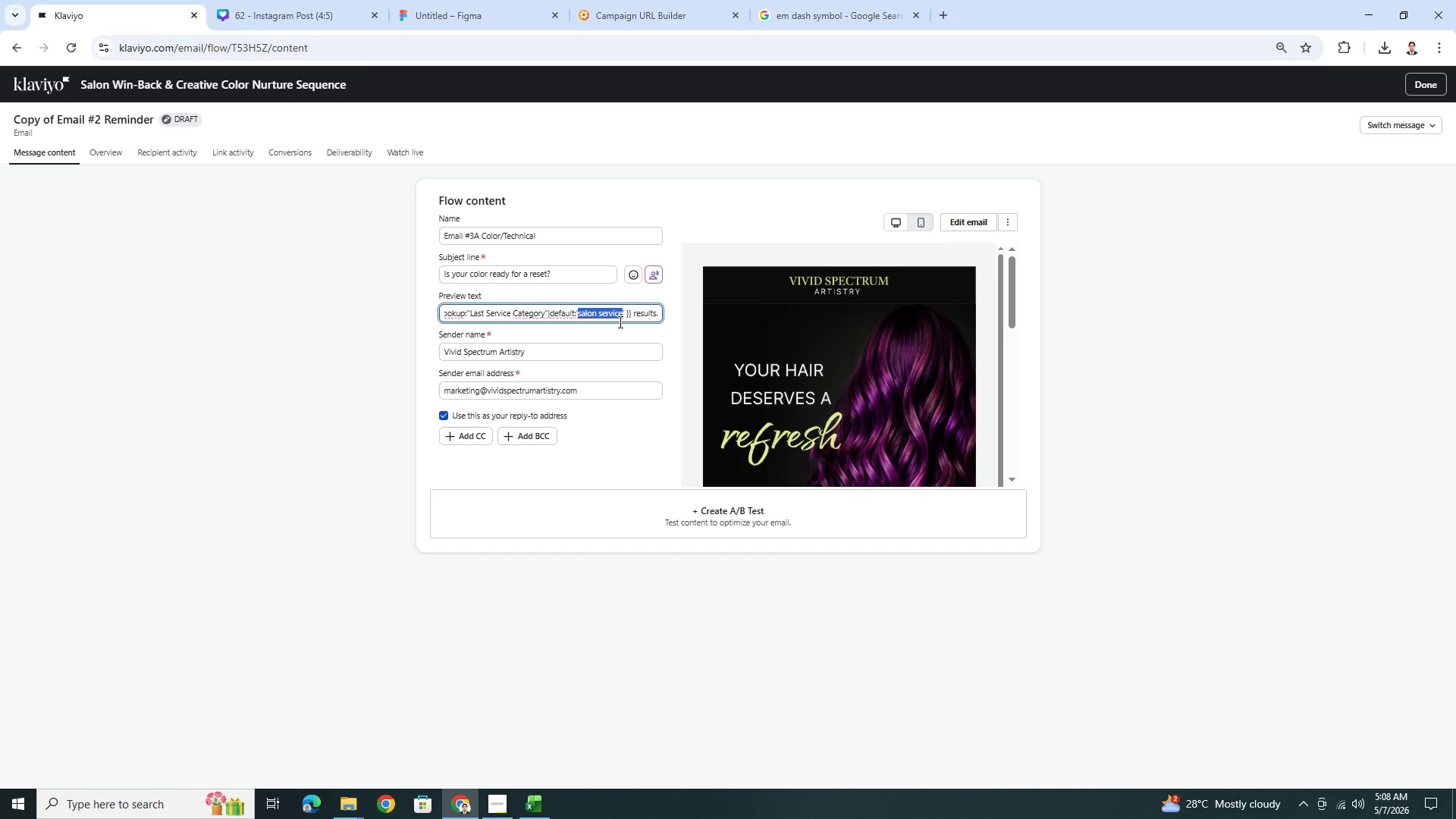 
left_click([596, 317])
 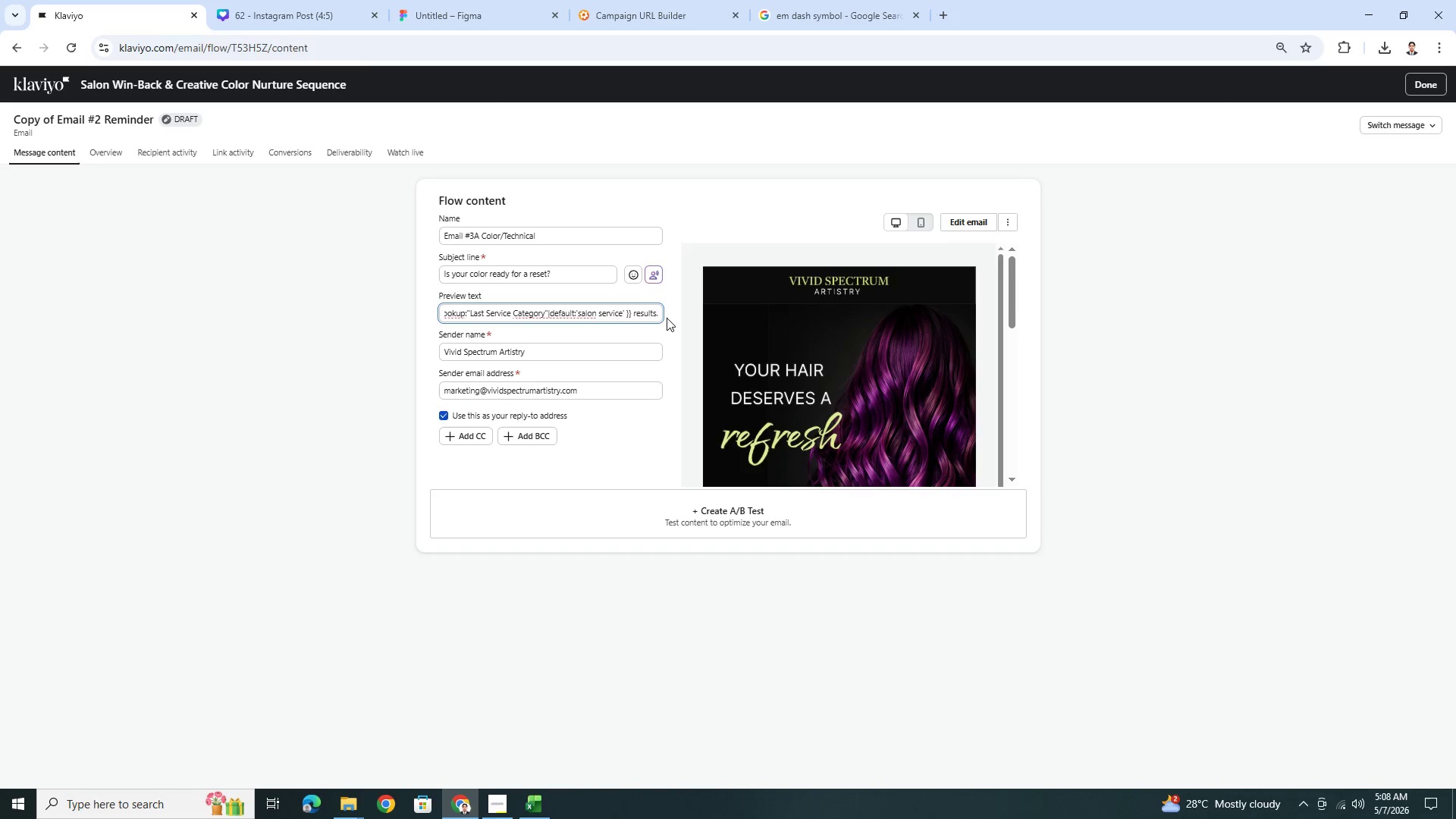 
key(Backspace)
key(Backspace)
key(Backspace)
key(Backspace)
key(Backspace)
type(color)
 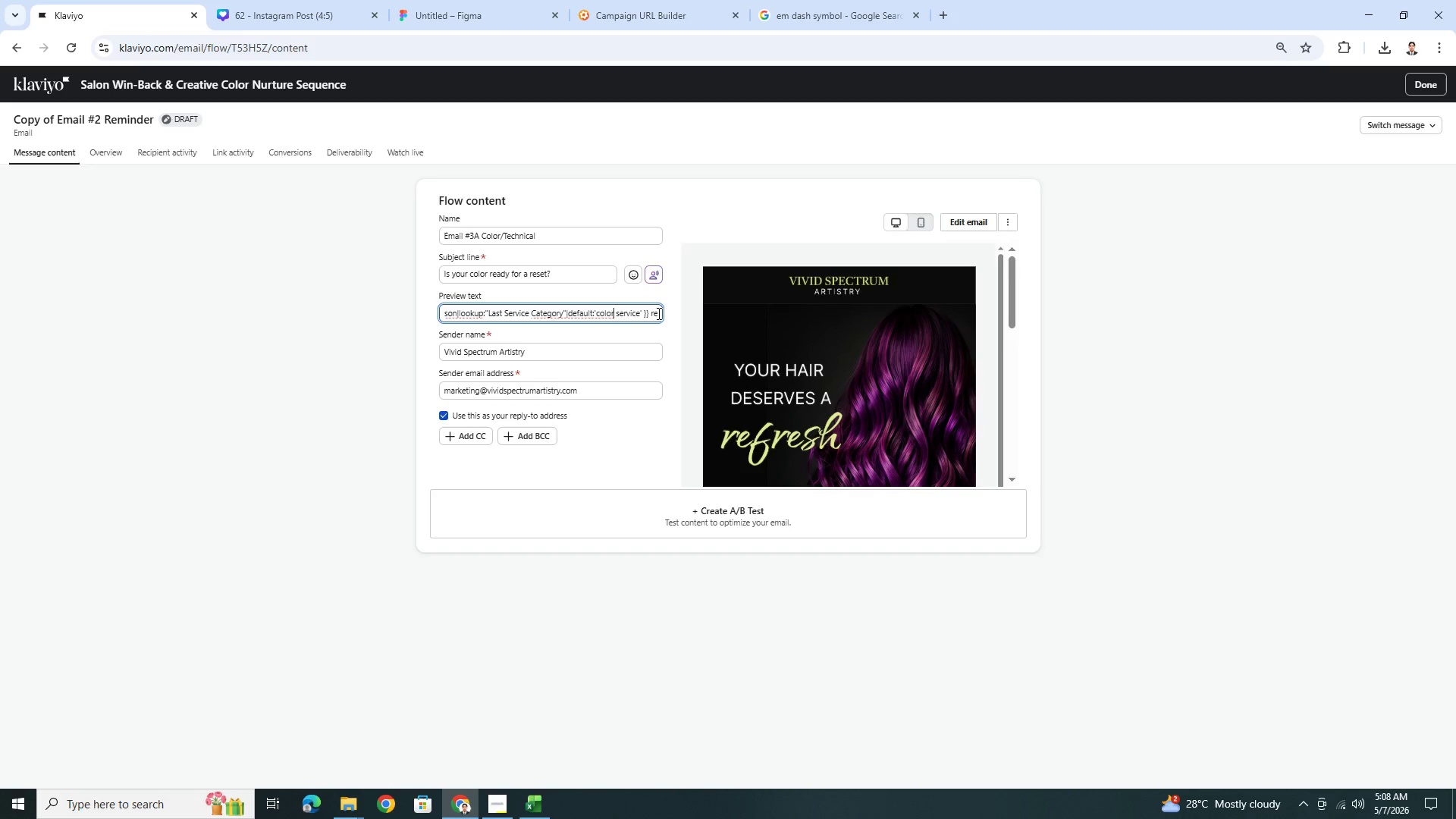 
left_click_drag(start_coordinate=[654, 315], to_coordinate=[700, 325])
 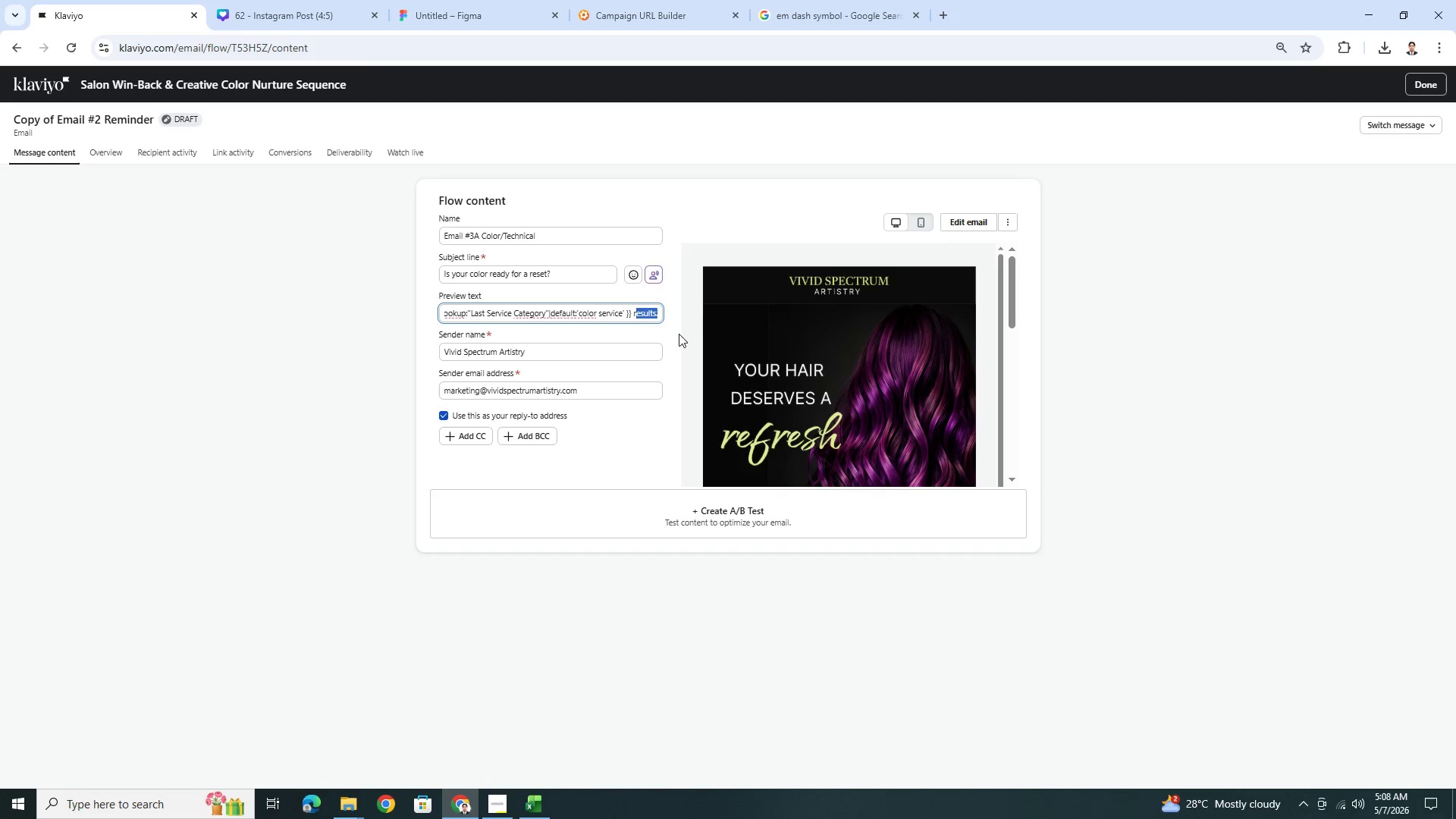 
left_click([675, 308])
 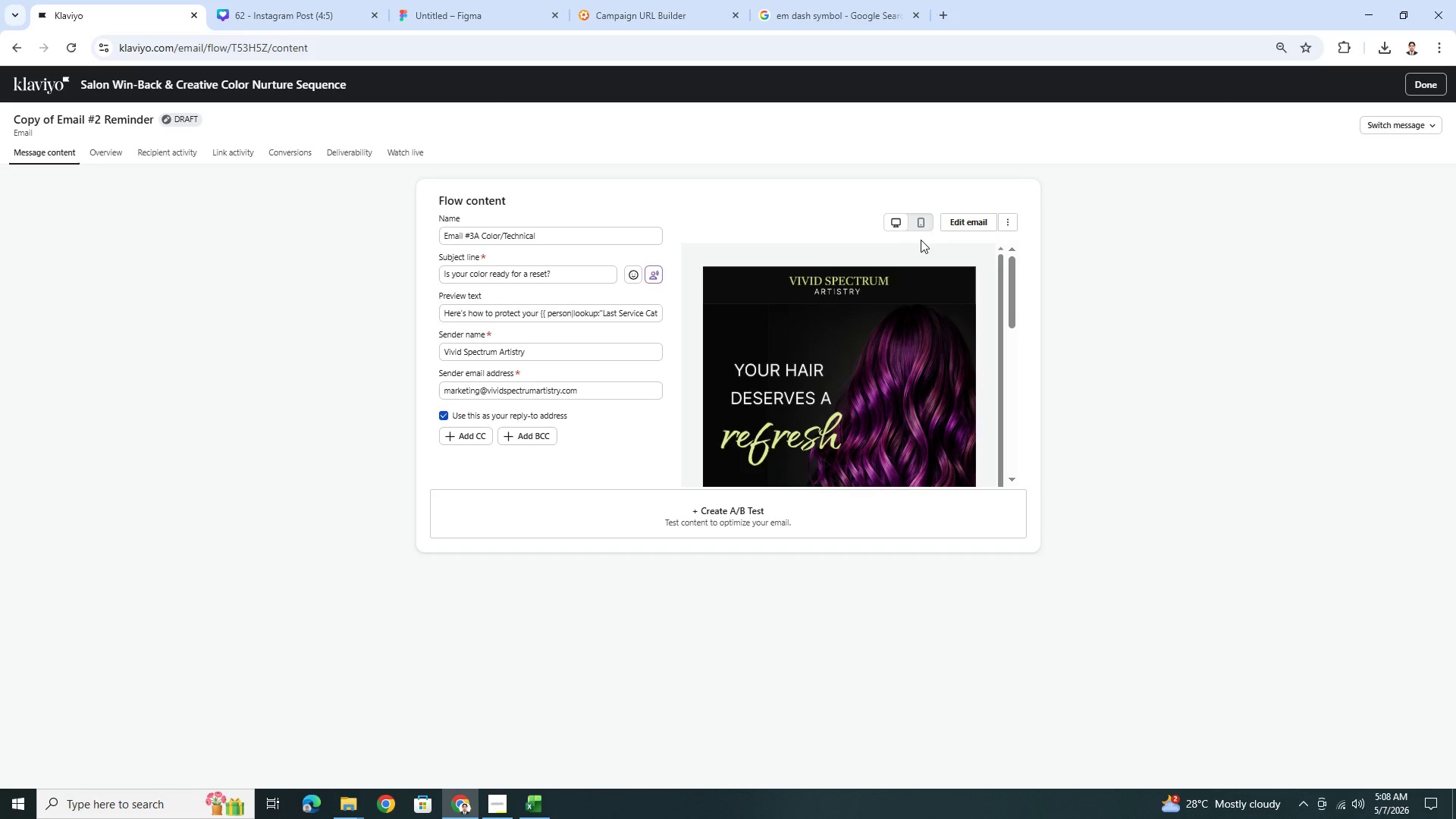 
left_click([959, 220])
 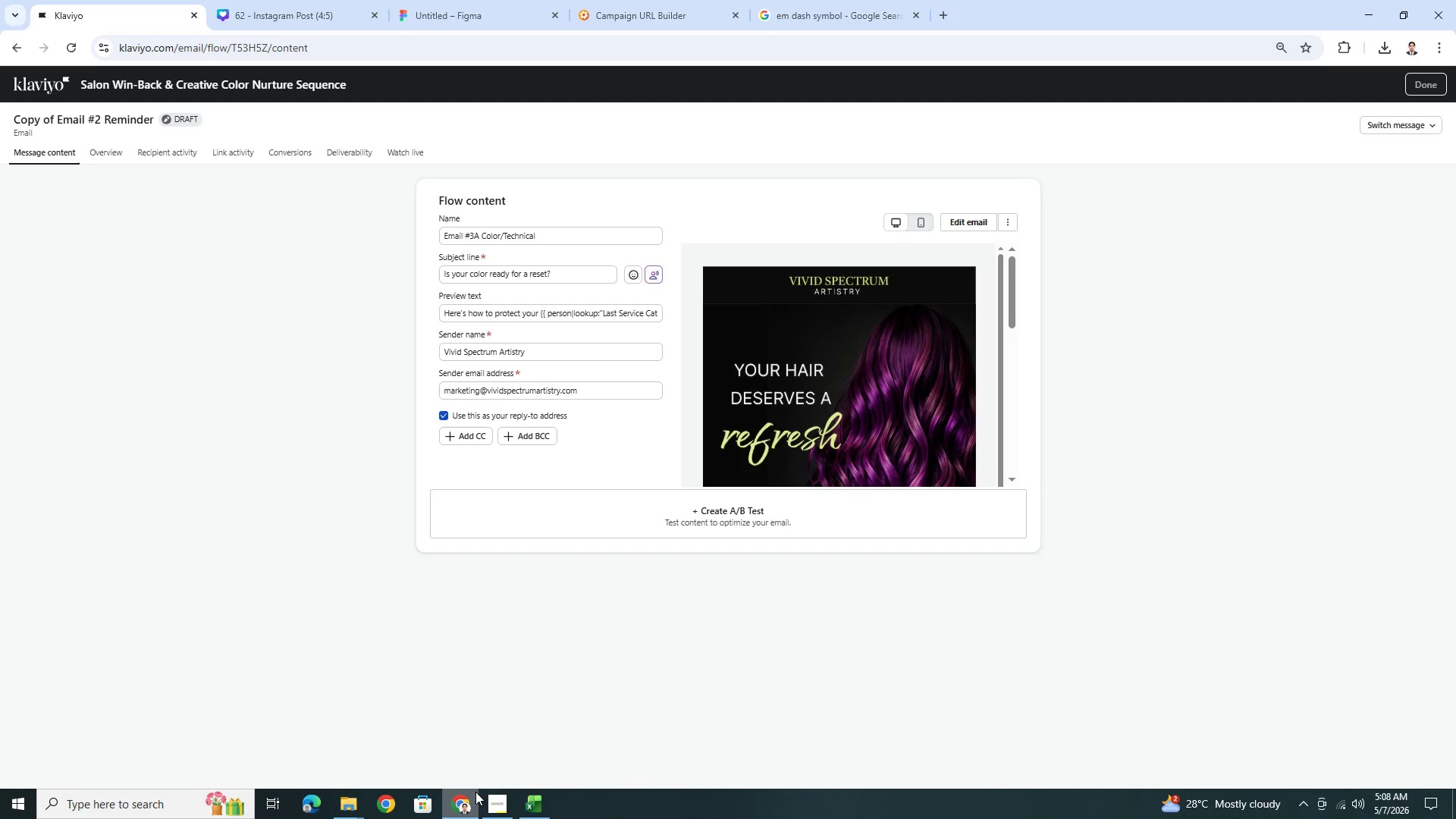 
left_click([488, 799])